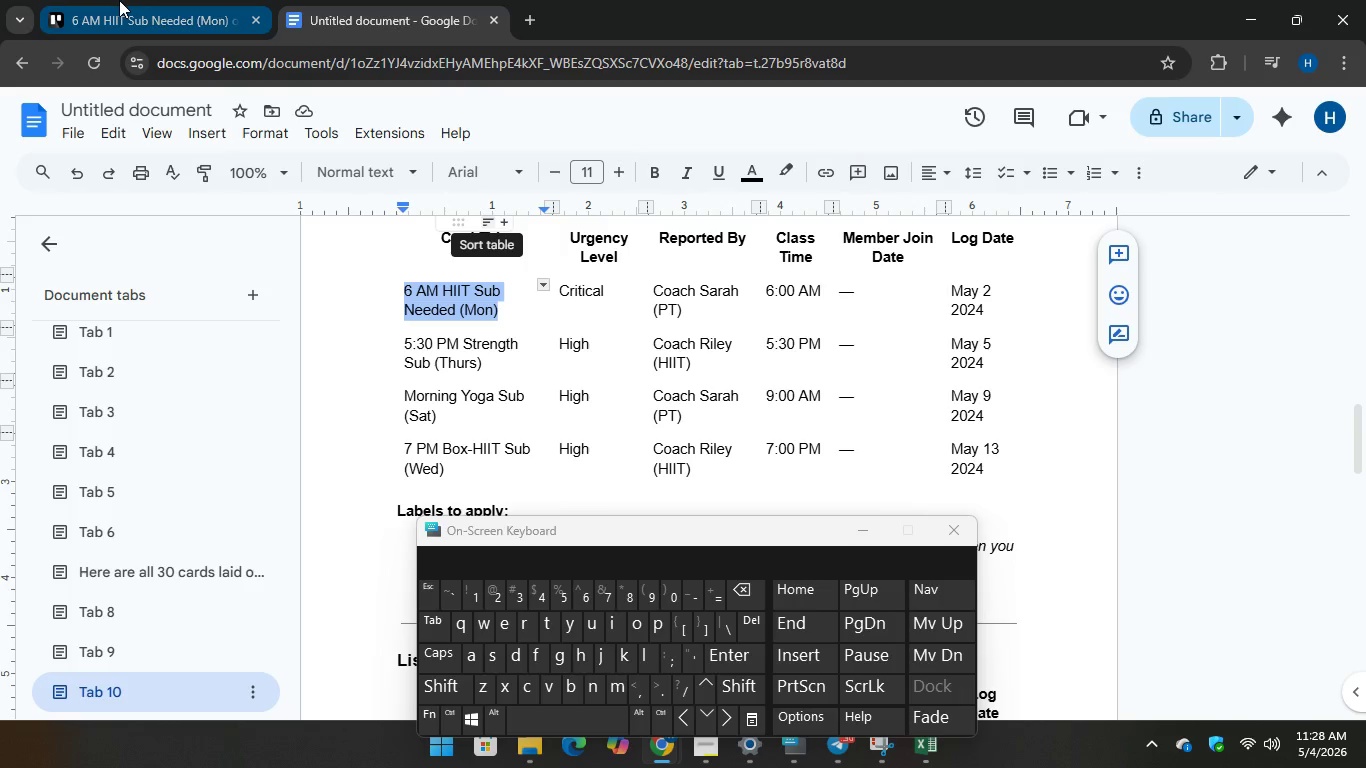 
left_click([119, 0])
 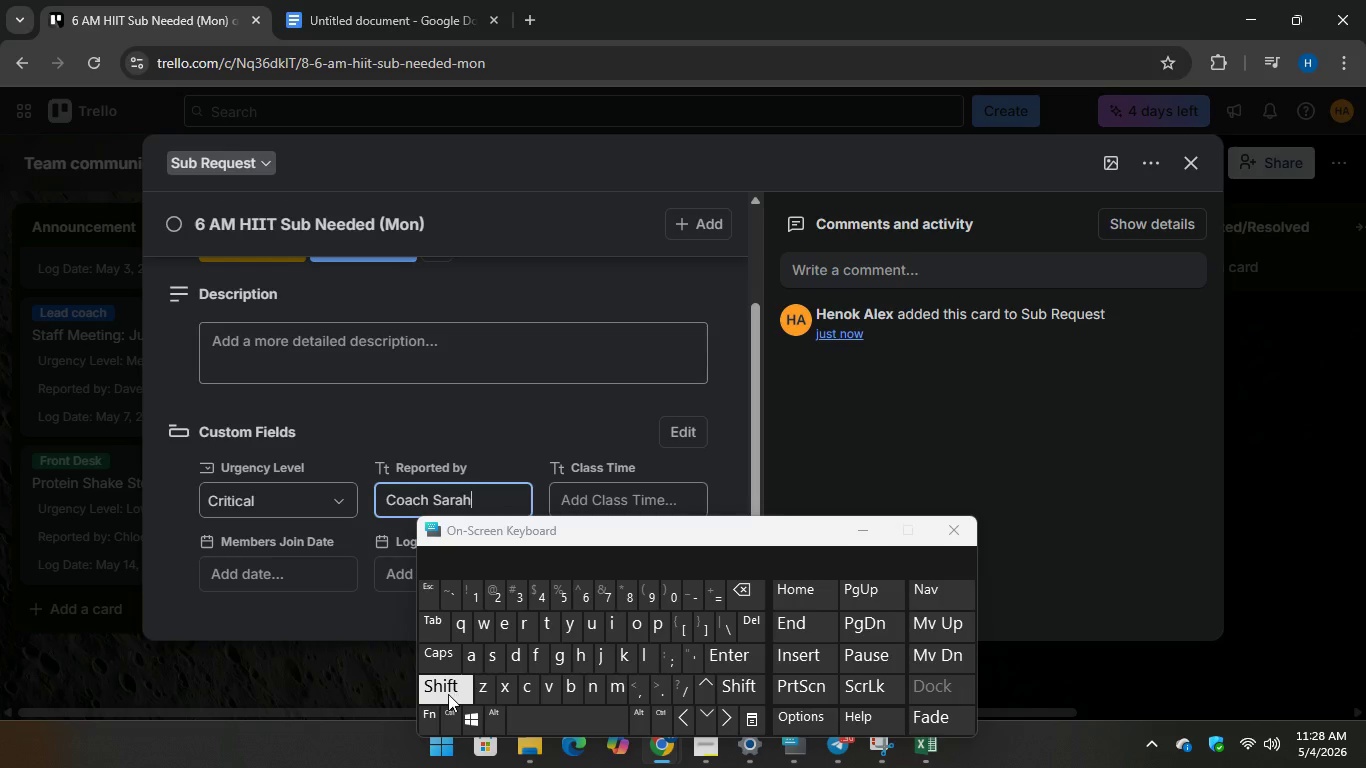 
type(PT))
 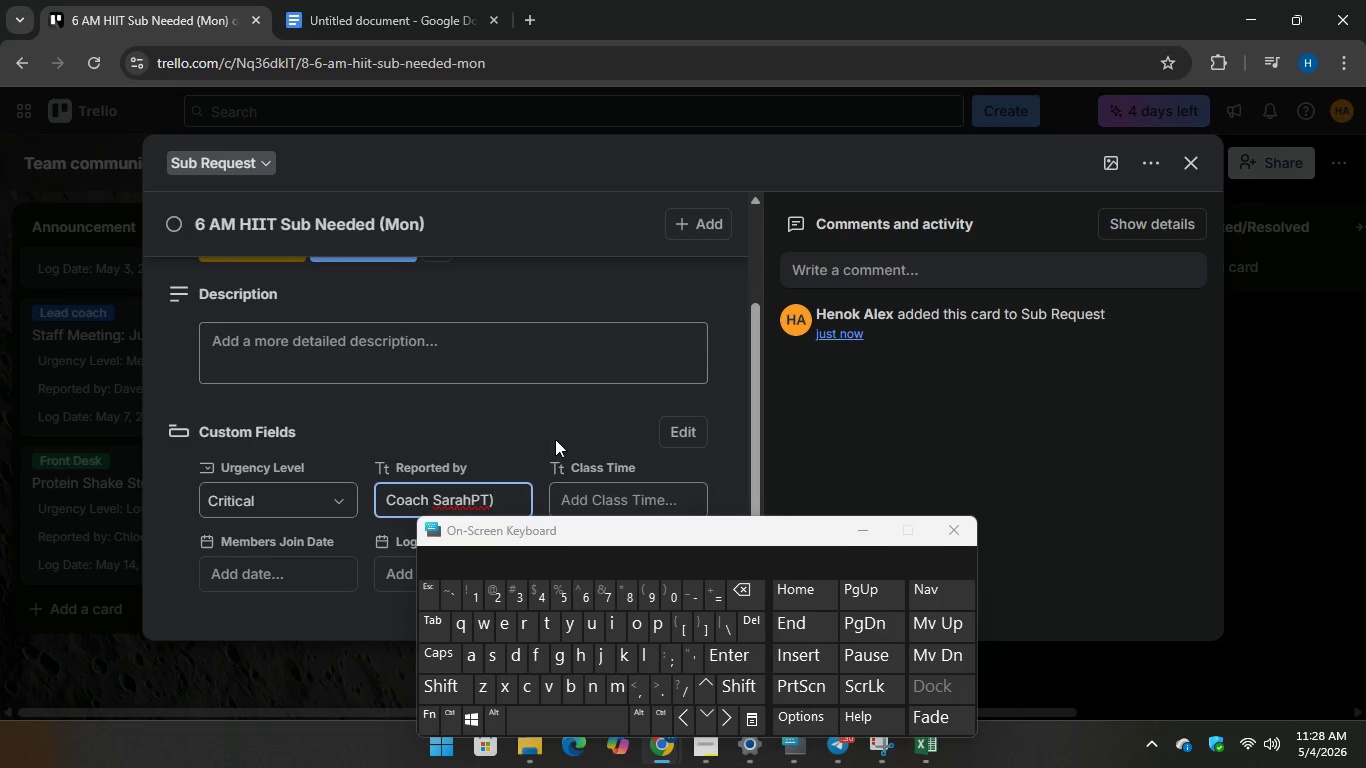 
scroll: coordinate [572, 417], scroll_direction: down, amount: 1.0
 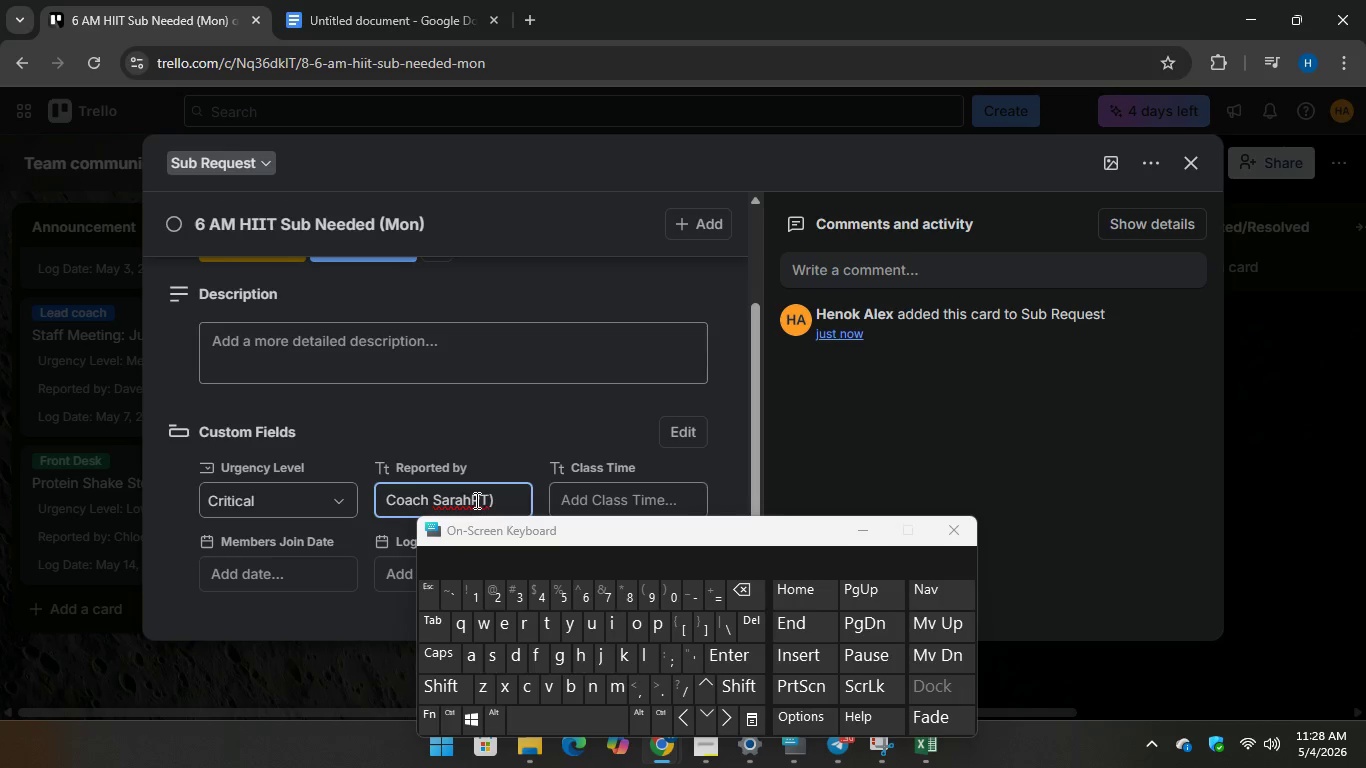 
left_click([475, 500])
 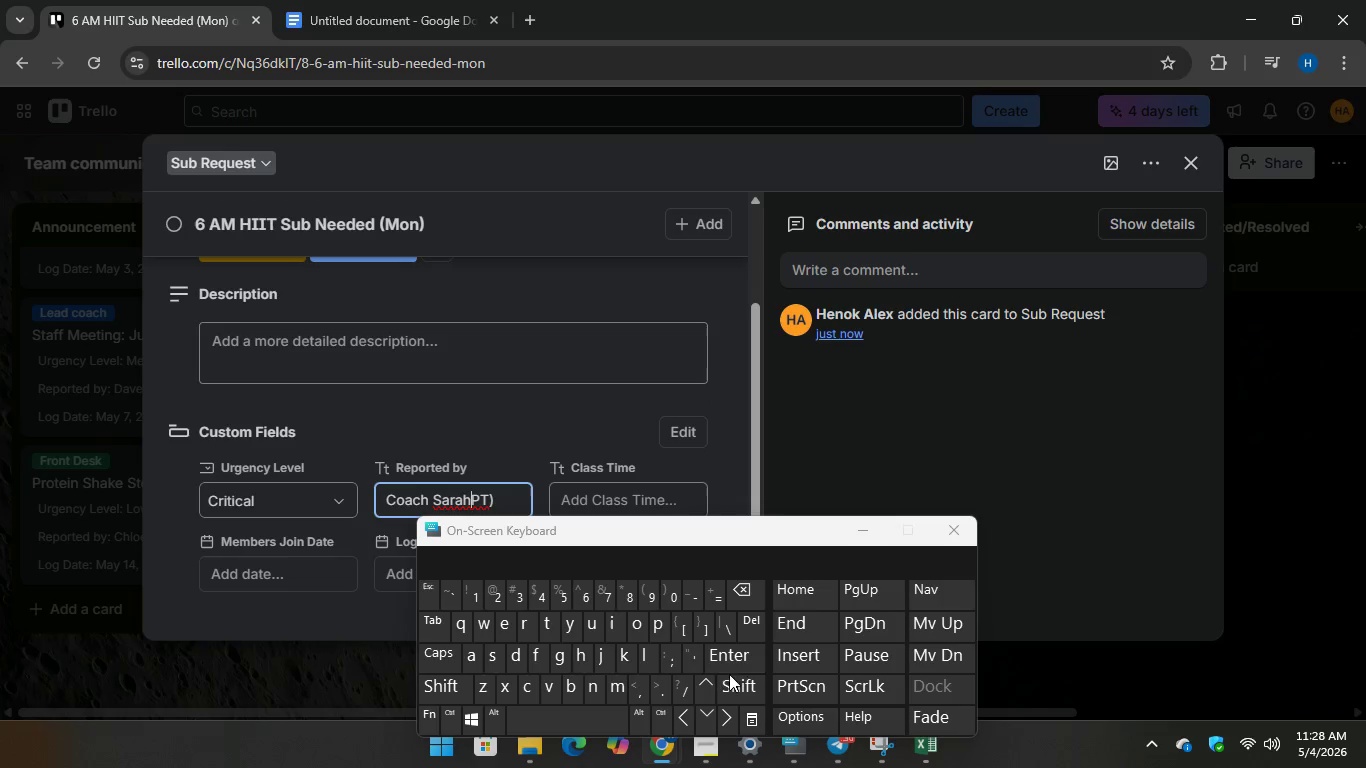 
key(Shift+9)
 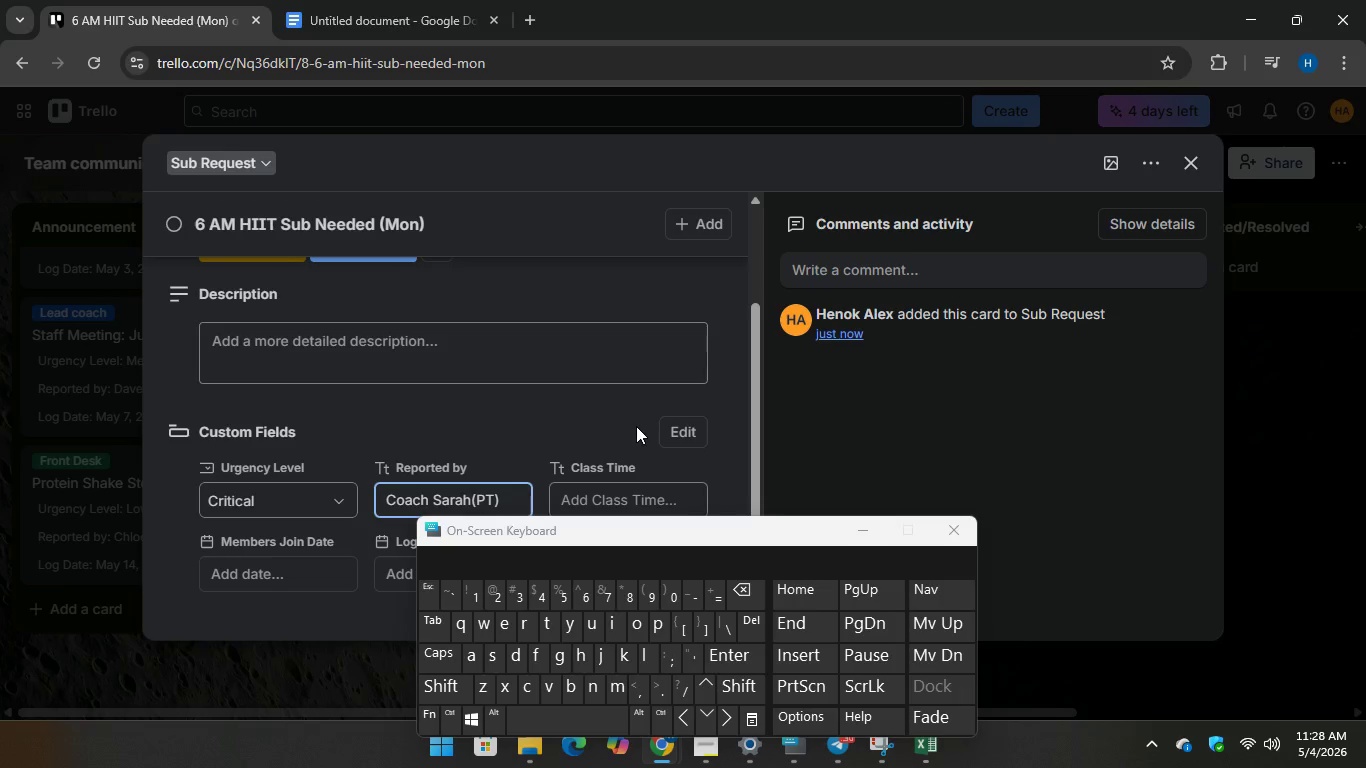 
scroll: coordinate [636, 425], scroll_direction: down, amount: 3.0
 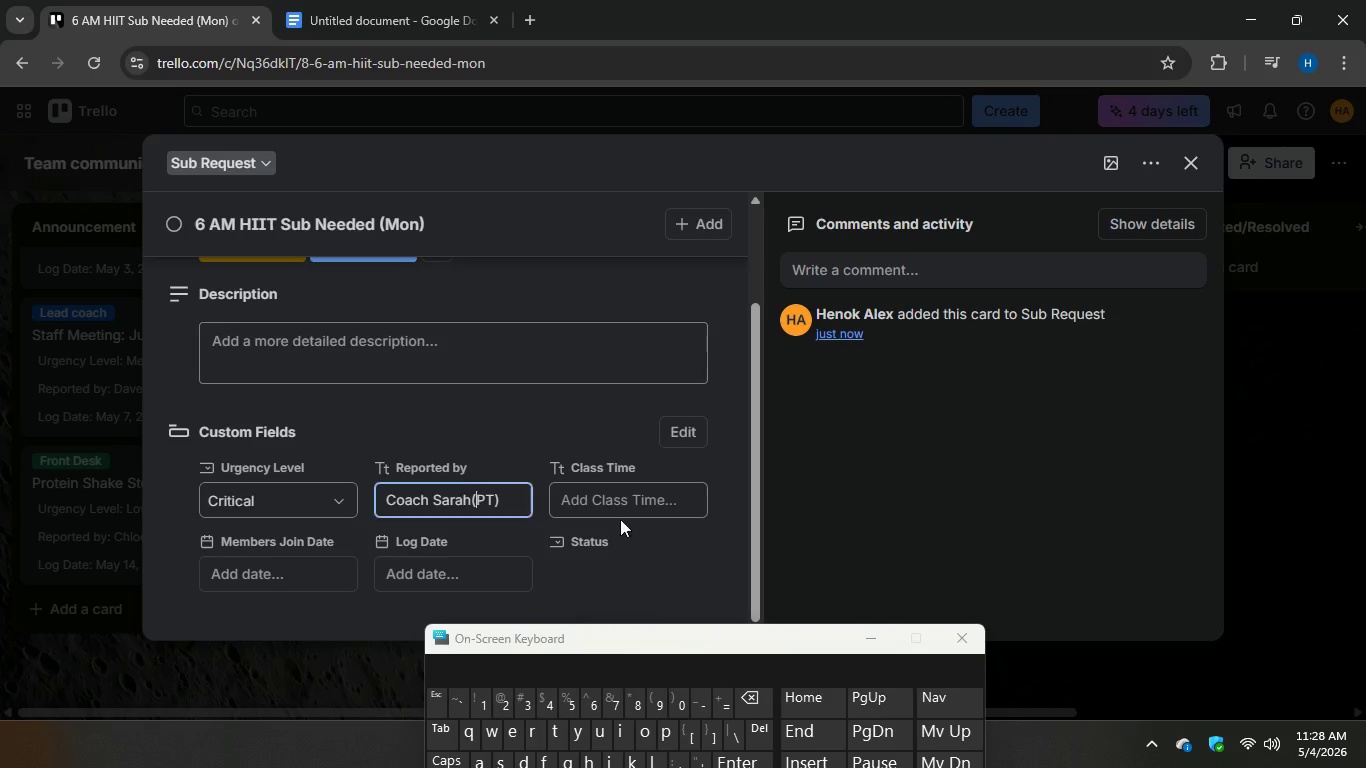 
left_click([615, 504])
 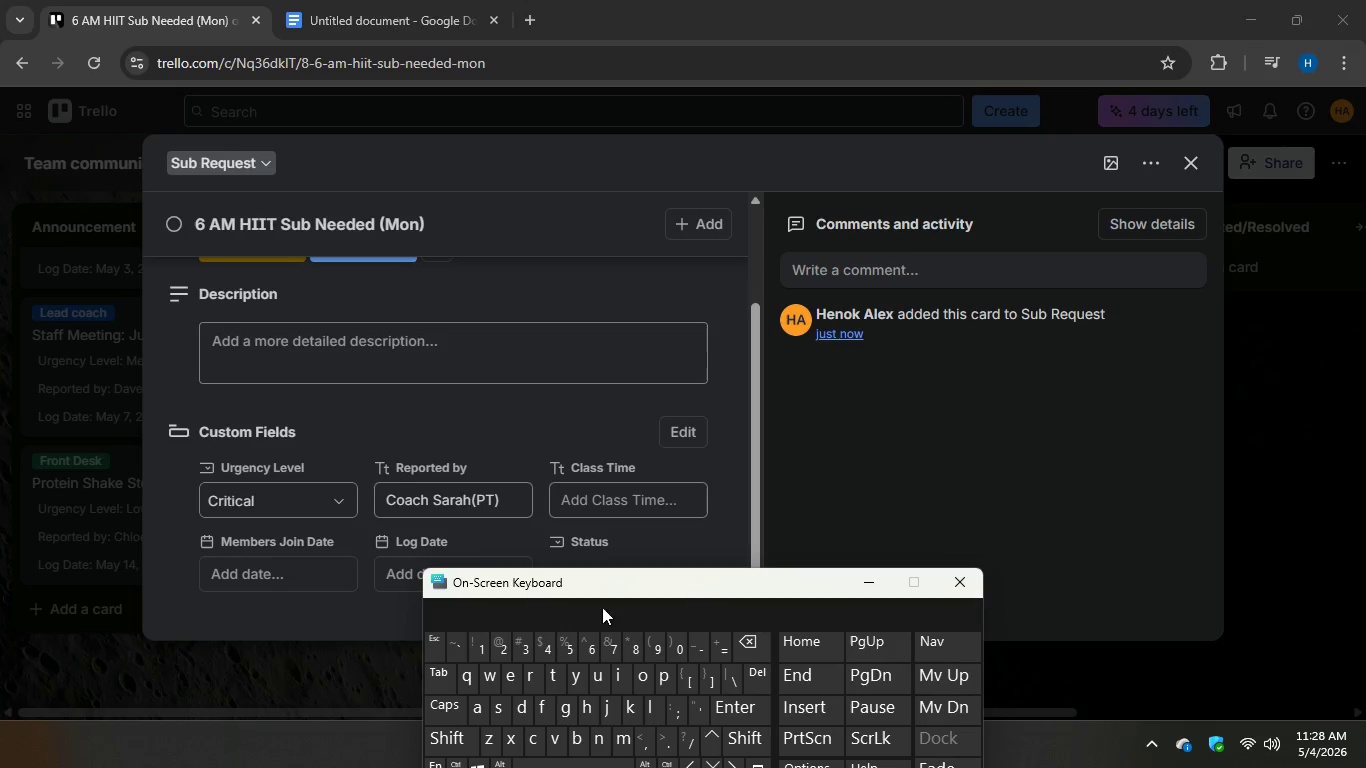 
left_click([391, 14])
 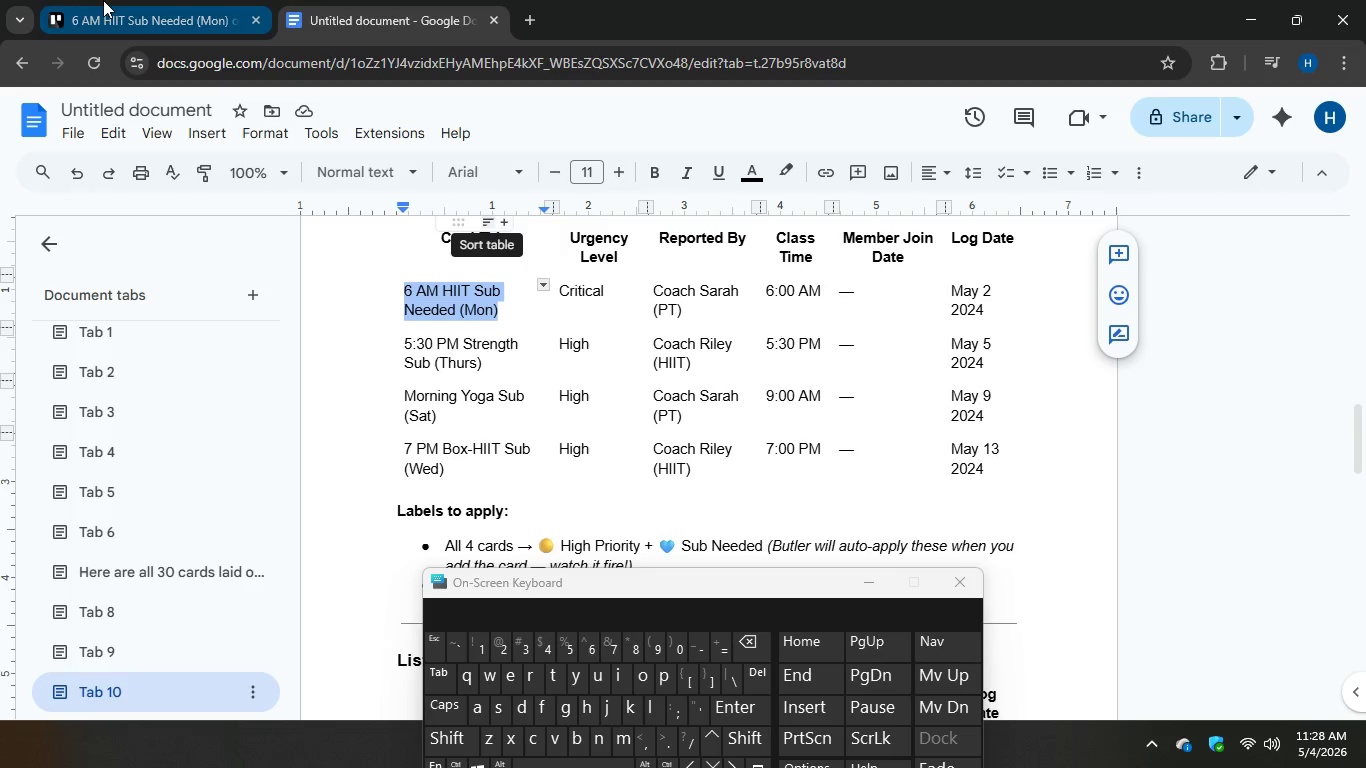 
left_click([108, 0])
 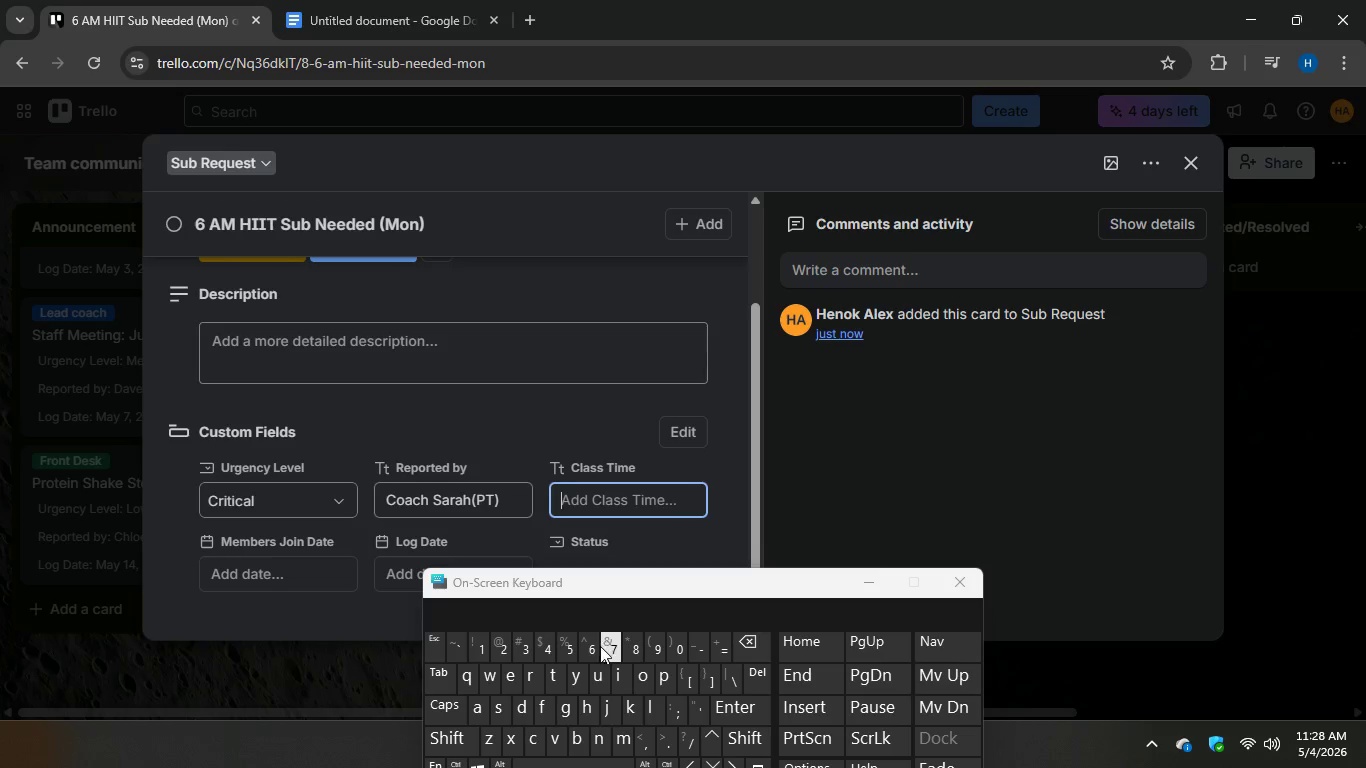 
key(6)
 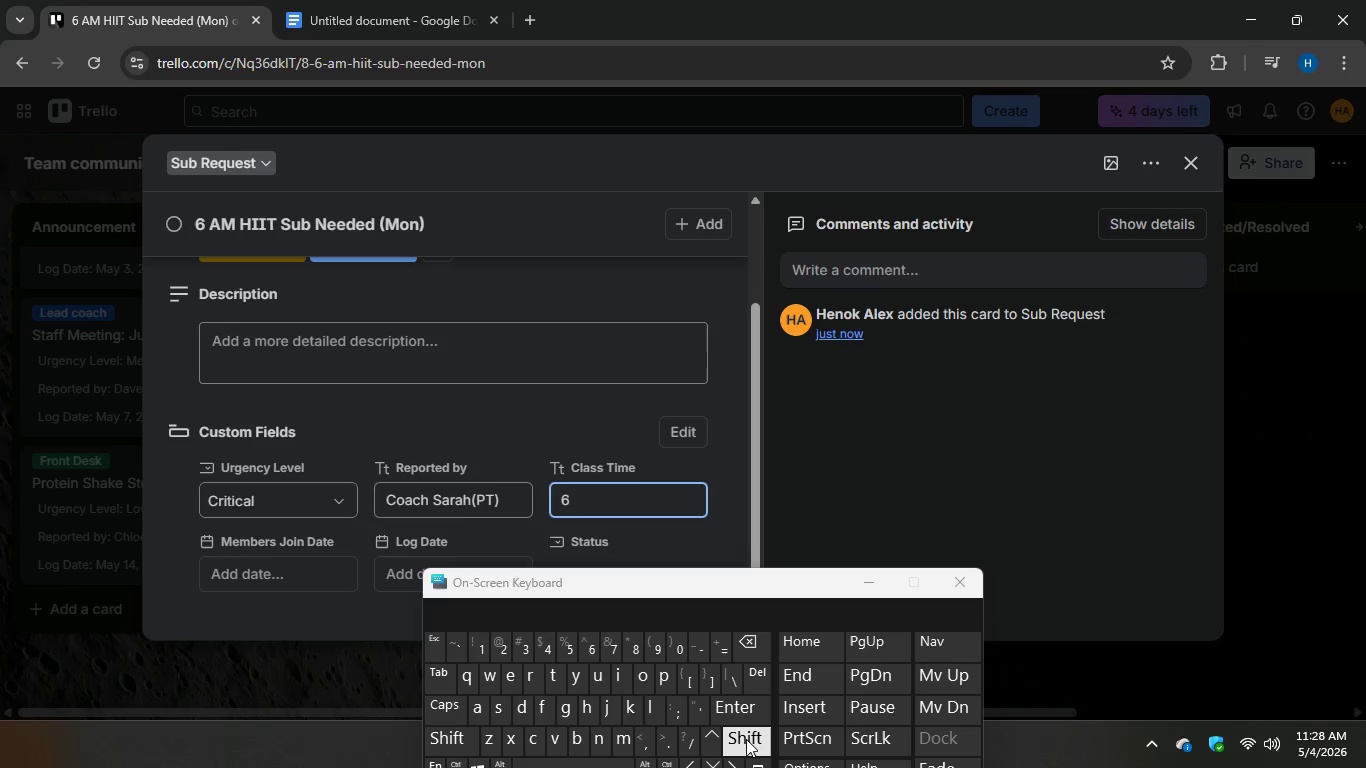 
key(Shift+Semicolon)
 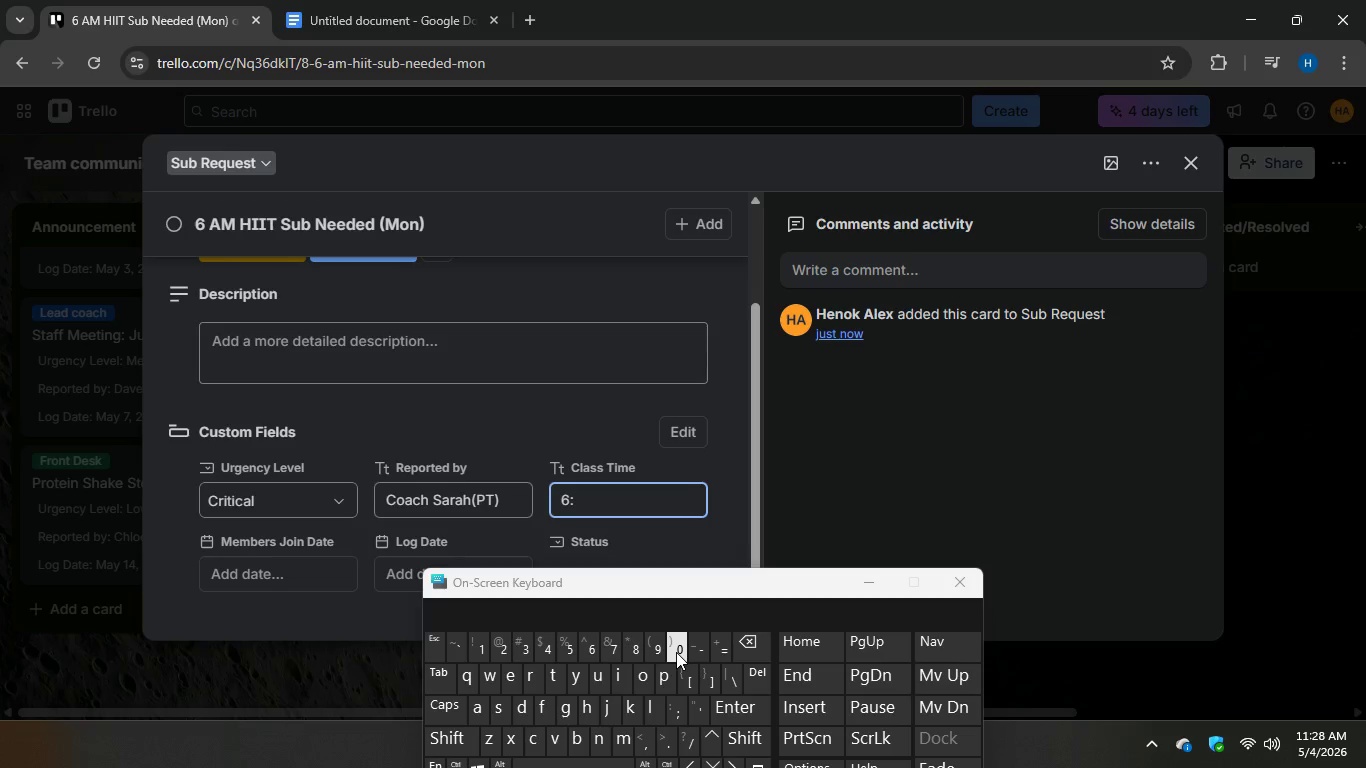 
type(00)
 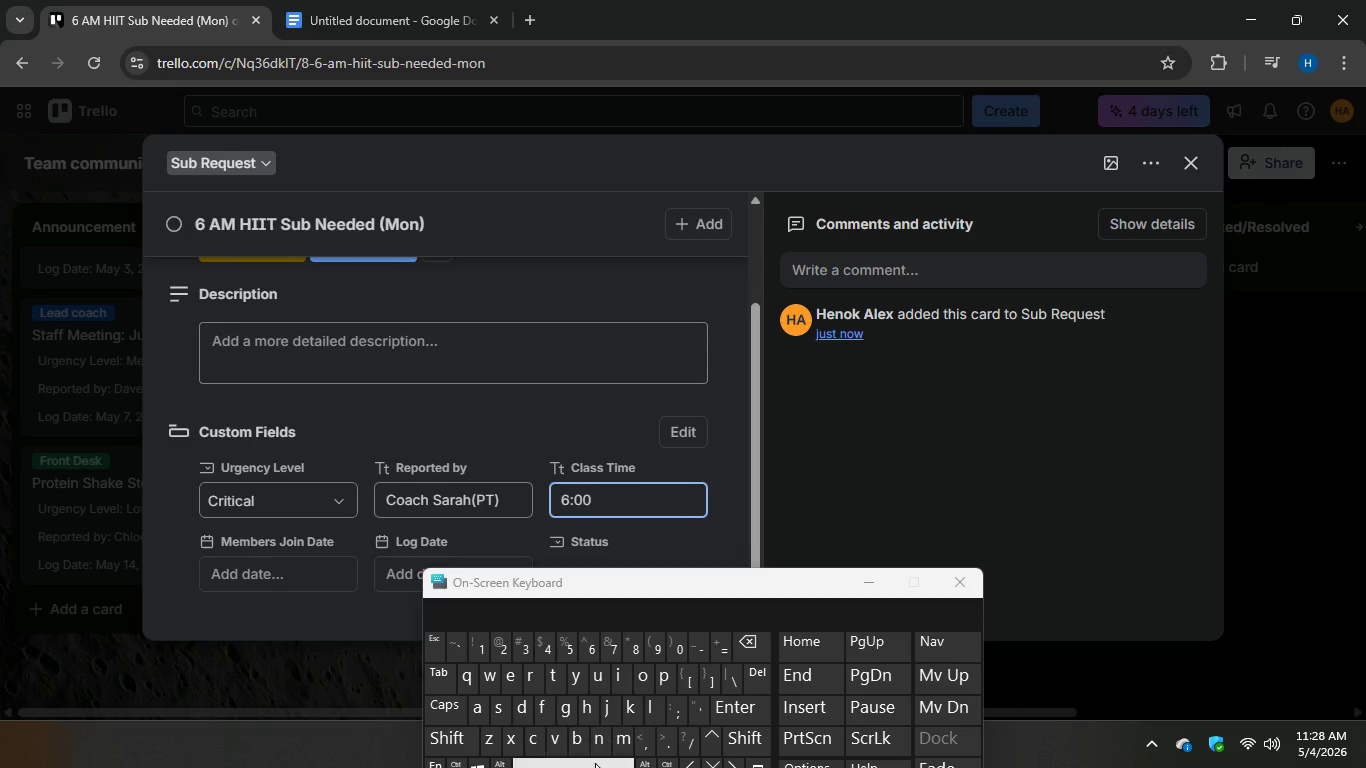 
type( AM)
 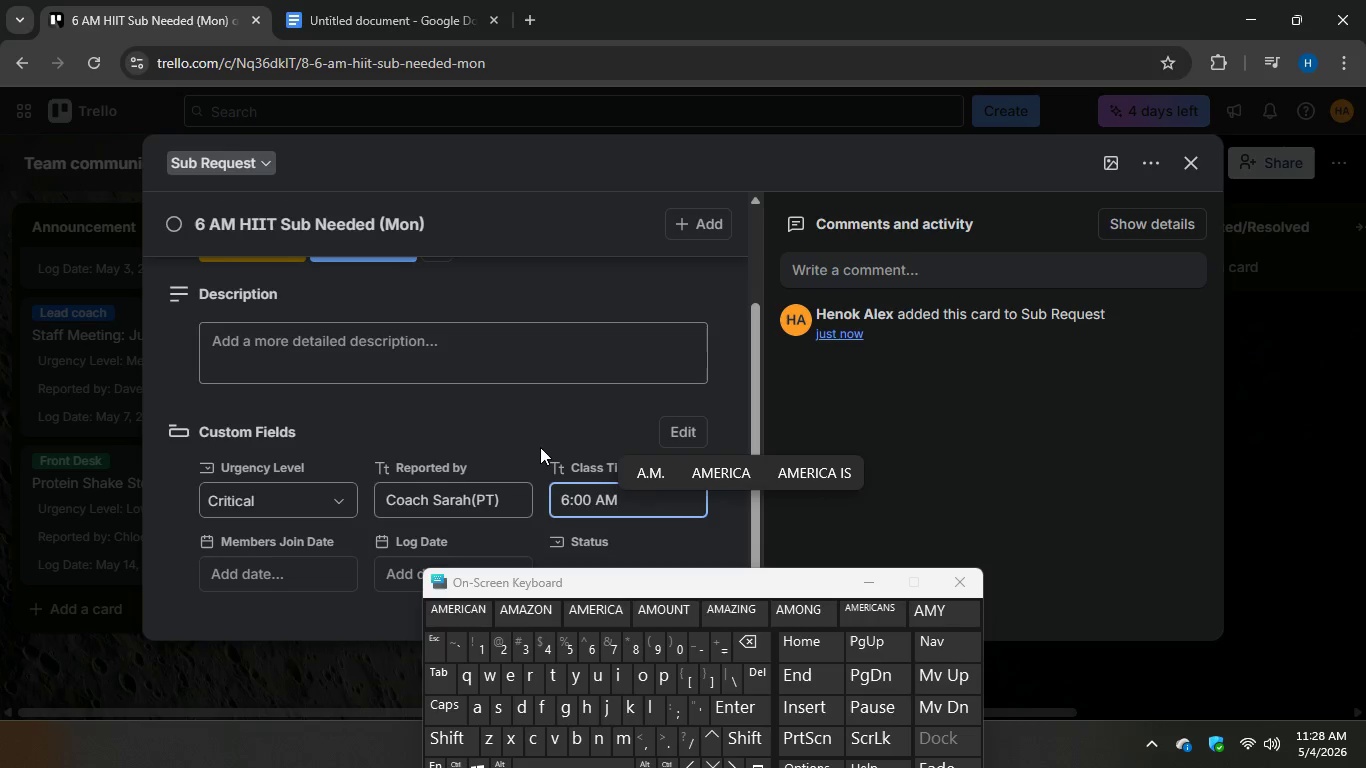 
scroll: coordinate [540, 447], scroll_direction: down, amount: 2.0
 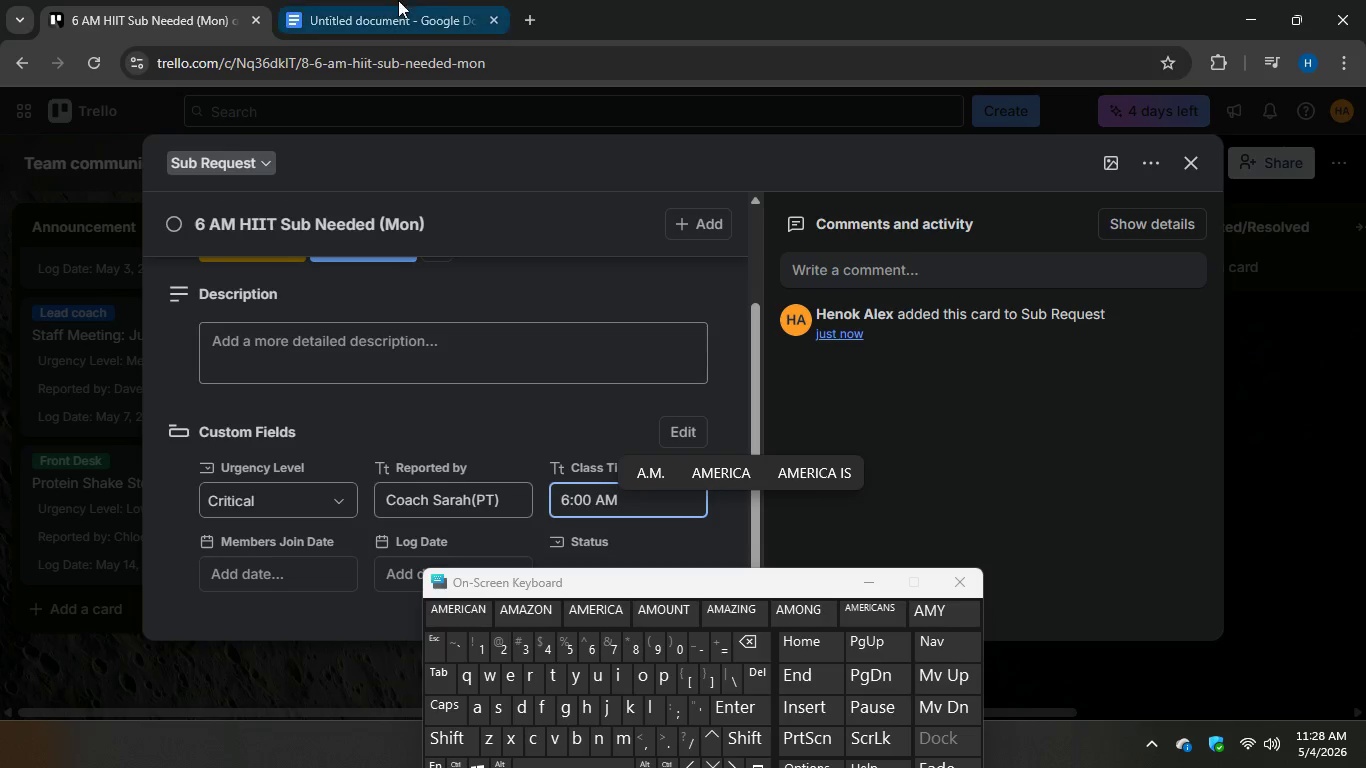 
left_click([397, 0])
 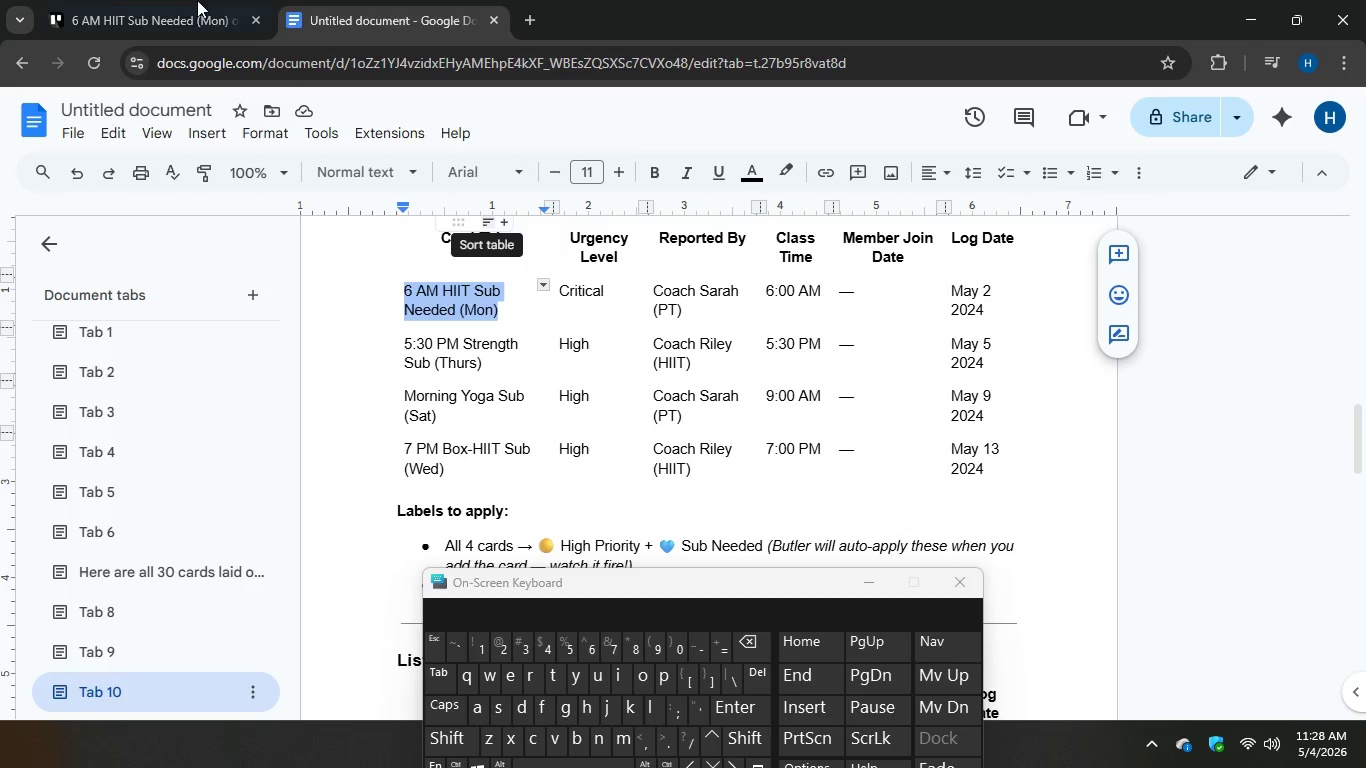 
left_click([128, 0])
 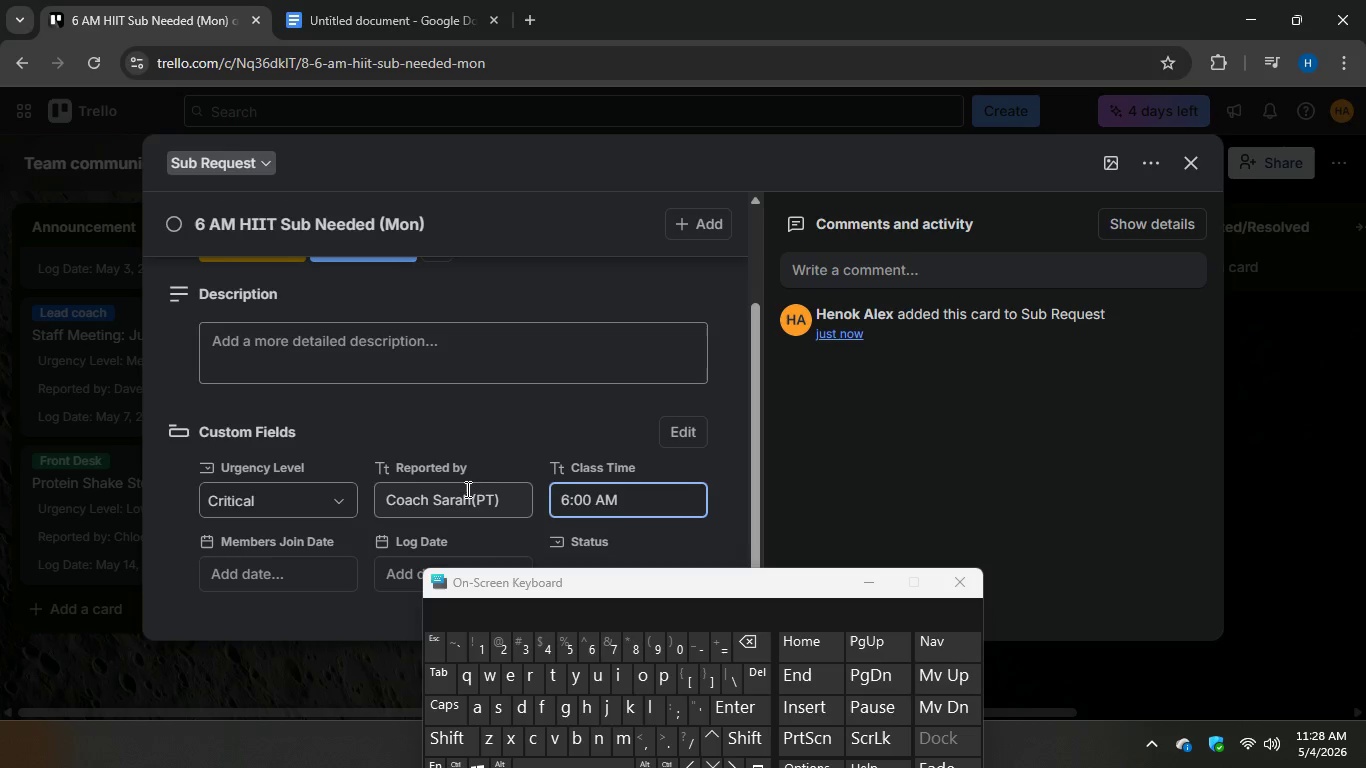 
scroll: coordinate [466, 490], scroll_direction: down, amount: 2.0
 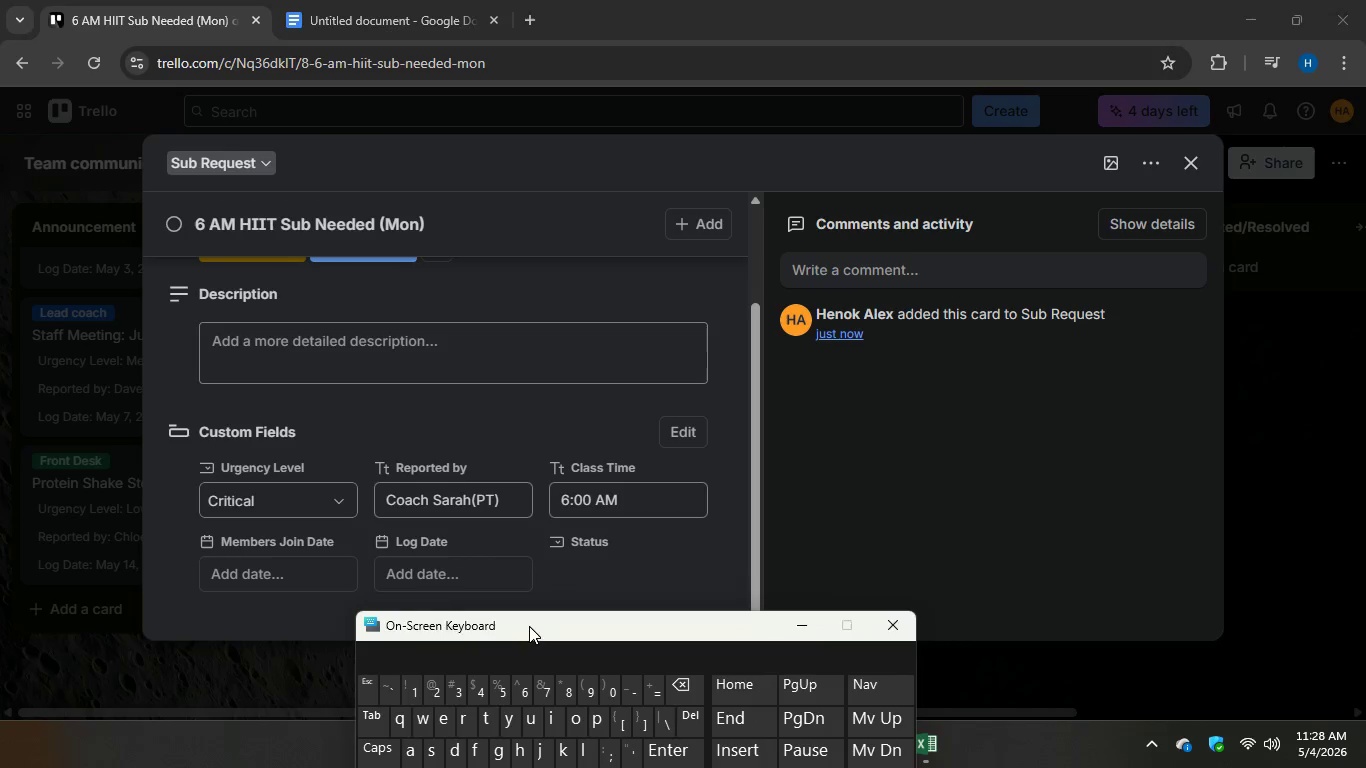 
left_click([427, 563])
 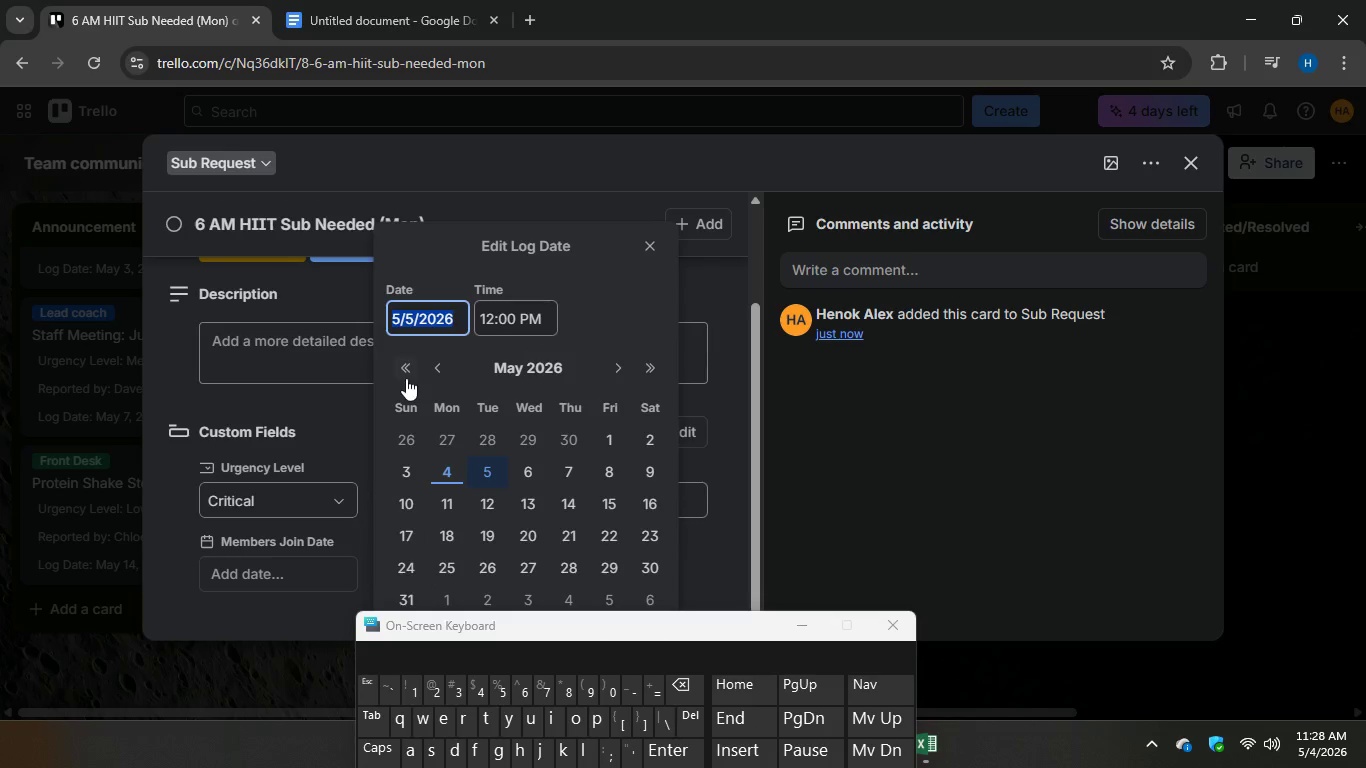 
double_click([405, 367])
 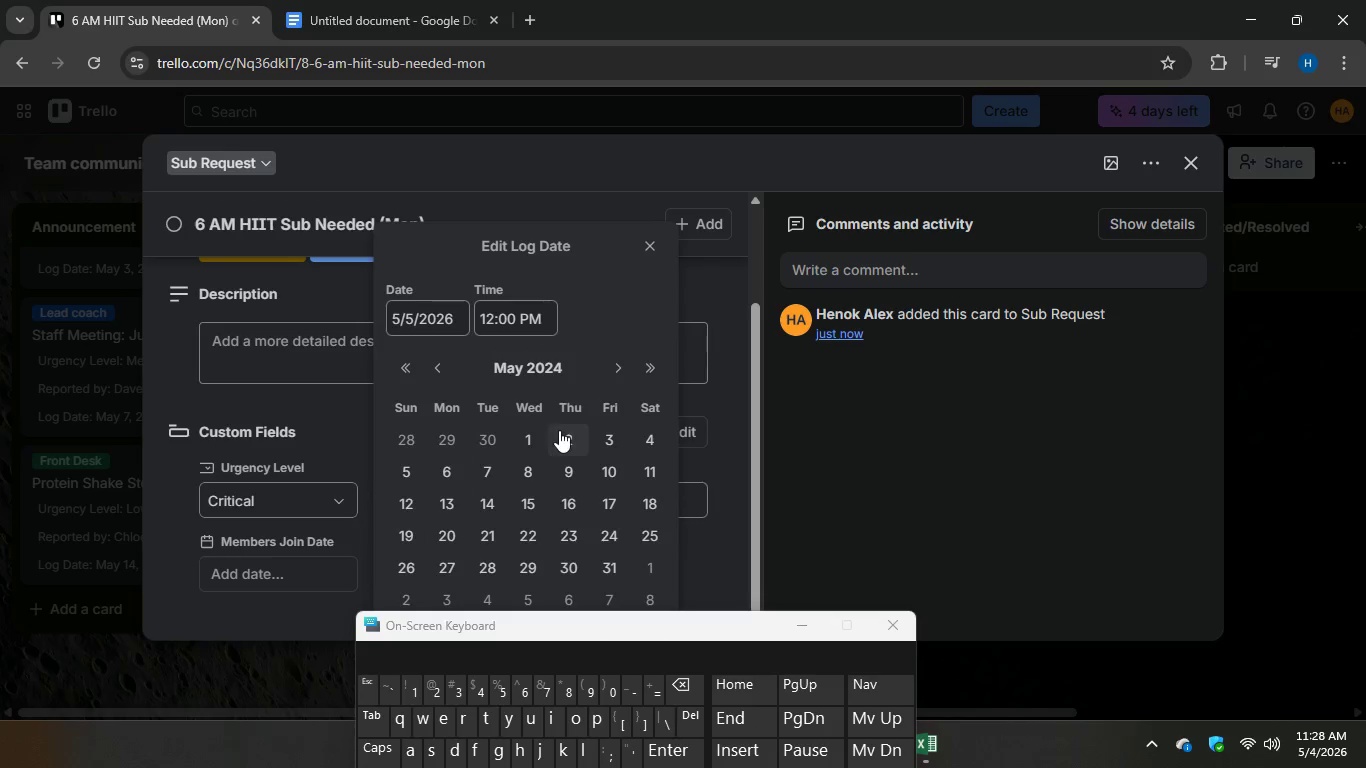 
left_click([561, 431])
 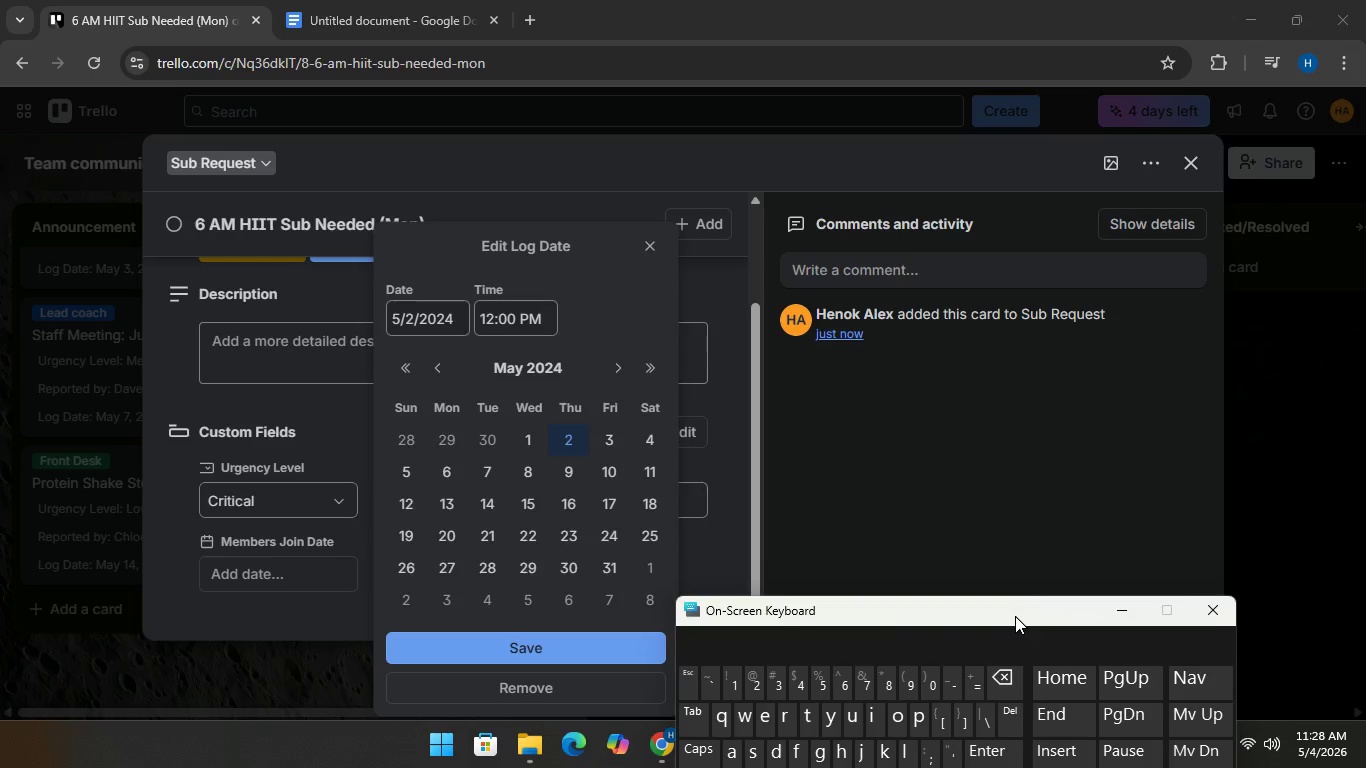 
left_click([562, 639])
 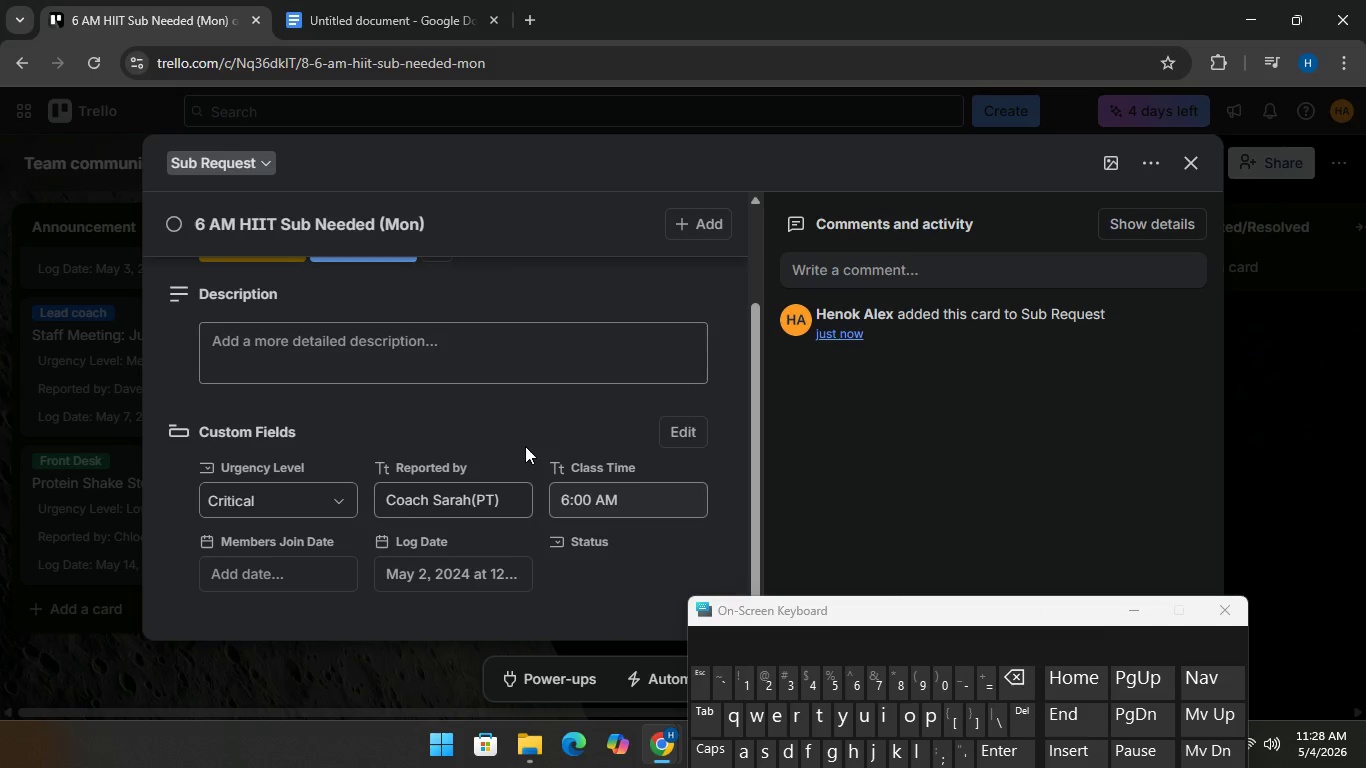 
scroll: coordinate [531, 402], scroll_direction: down, amount: 4.0
 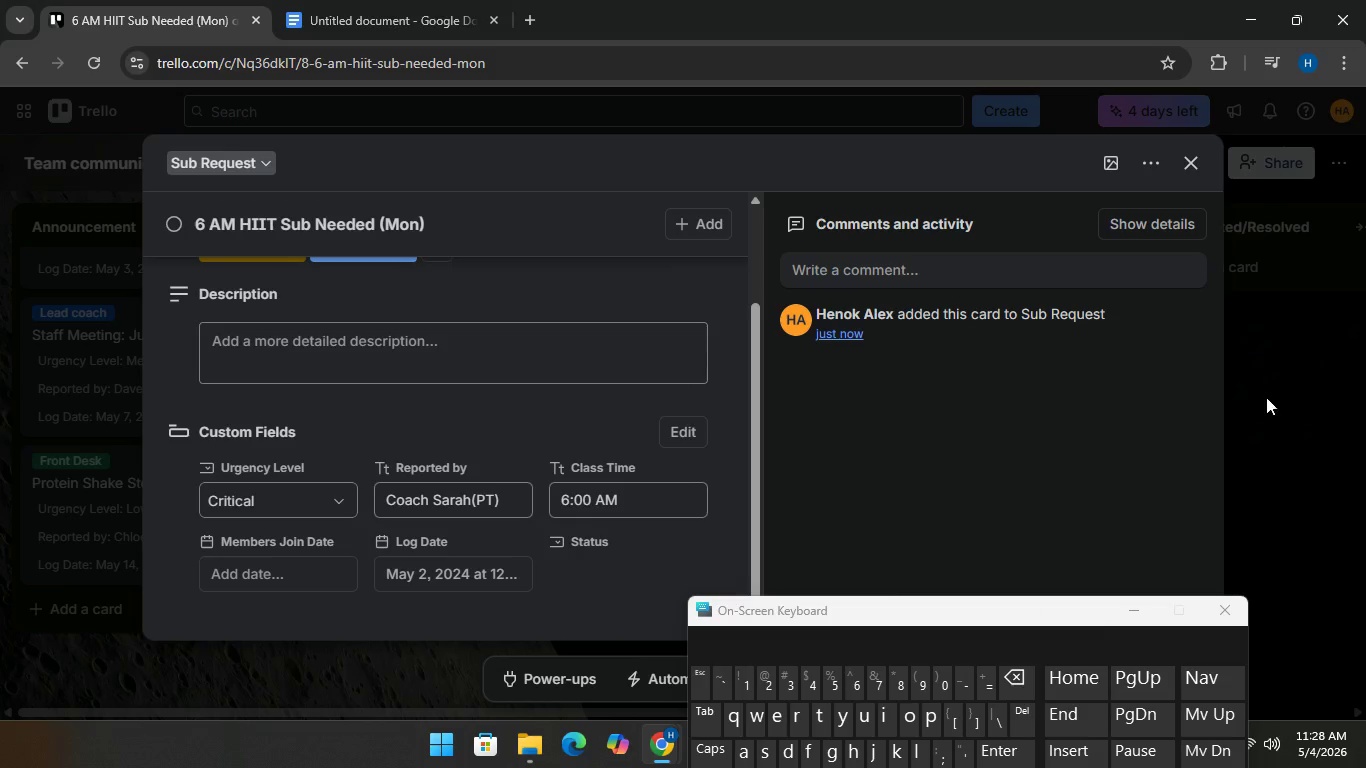 
left_click([1268, 394])
 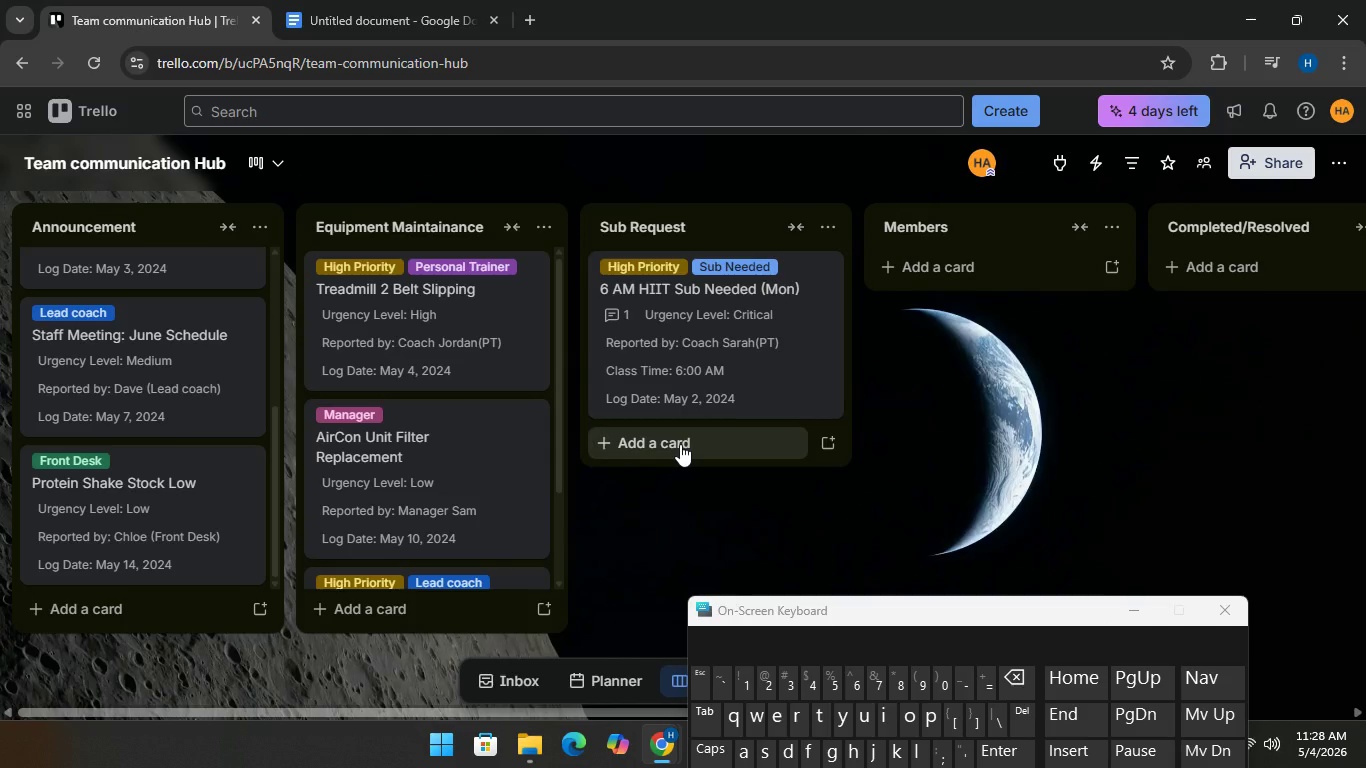 
left_click([679, 444])
 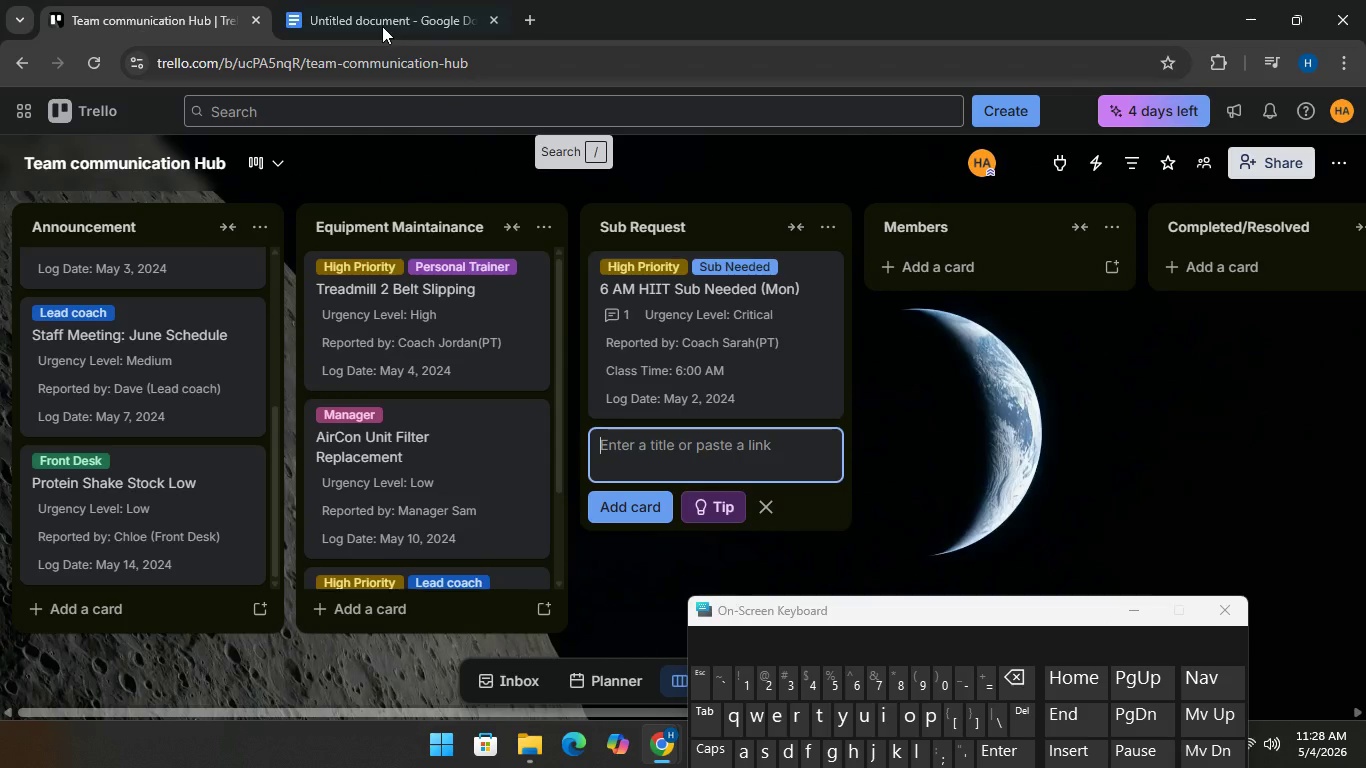 
left_click([370, 17])
 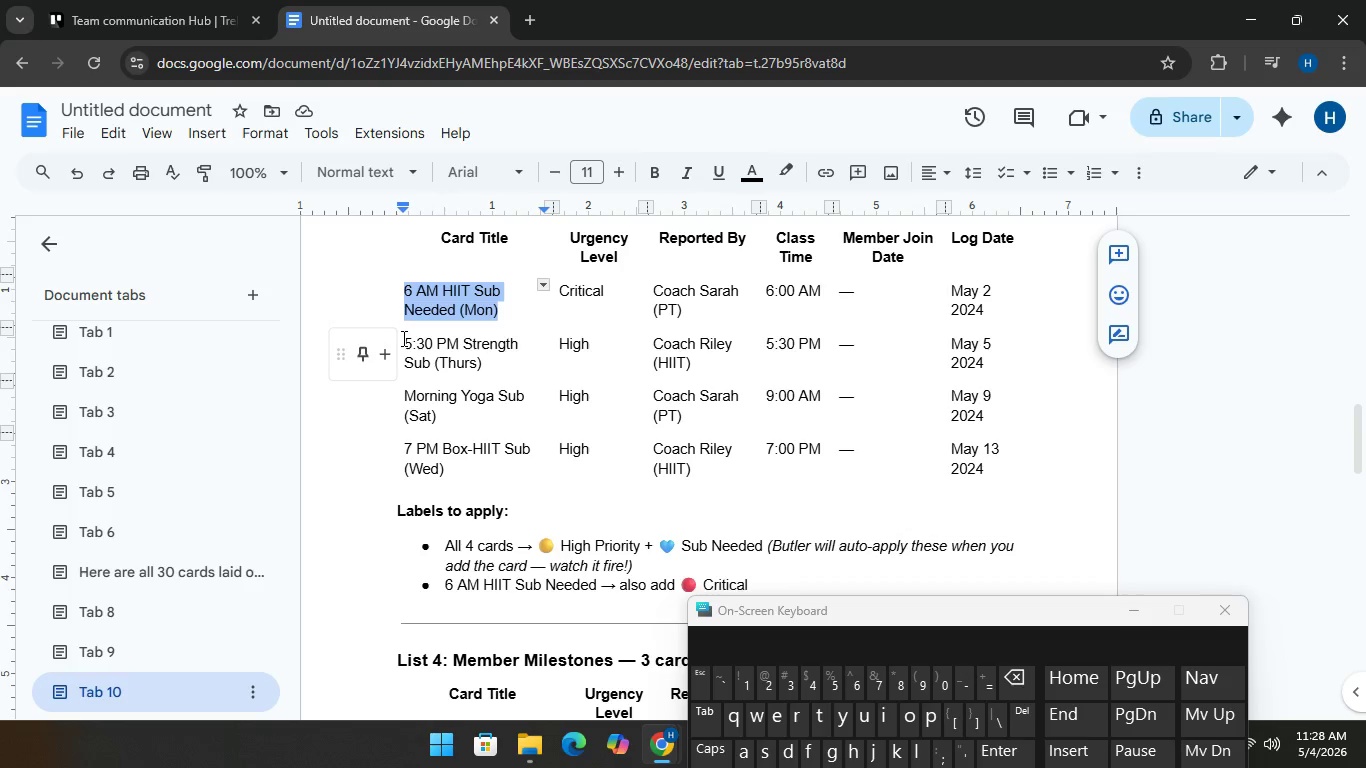 
left_click_drag(start_coordinate=[402, 338], to_coordinate=[491, 370])
 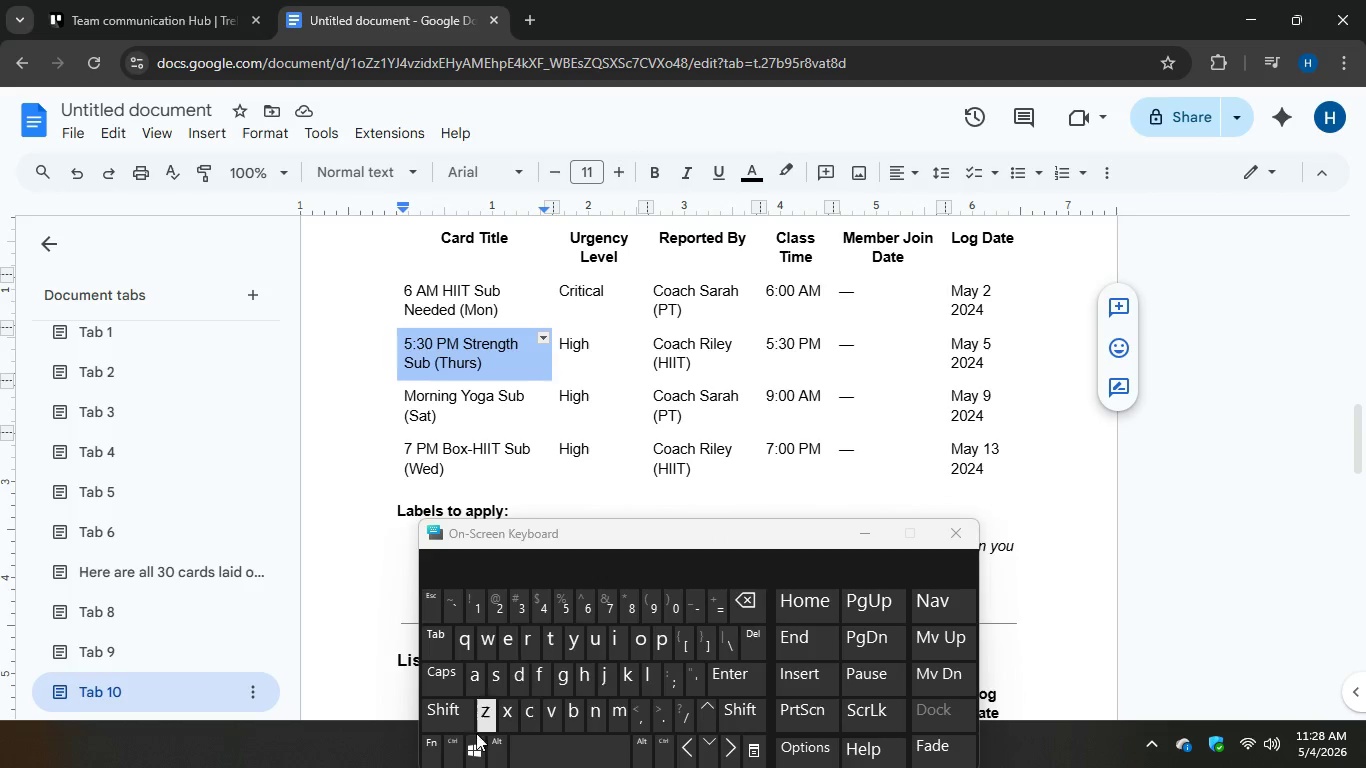 
wait(5.11)
 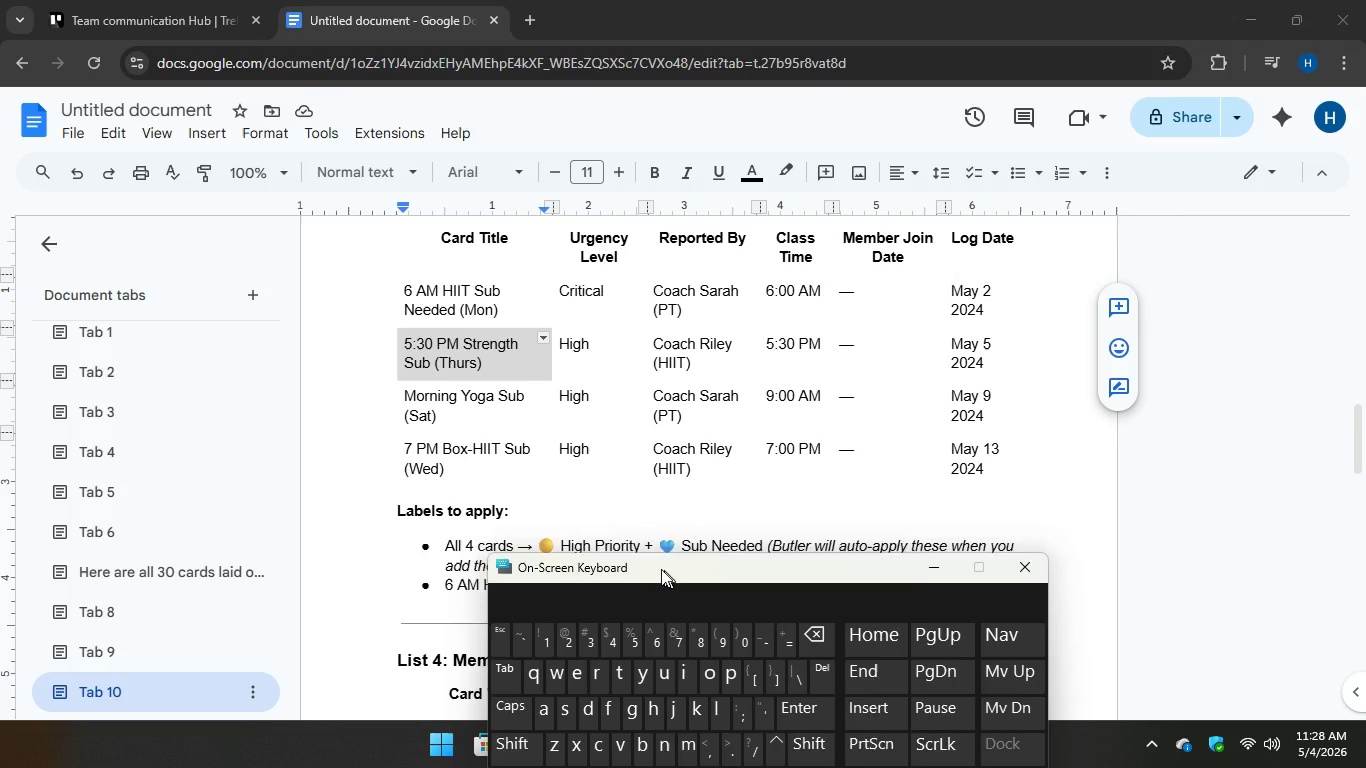 
key(Control+C)
 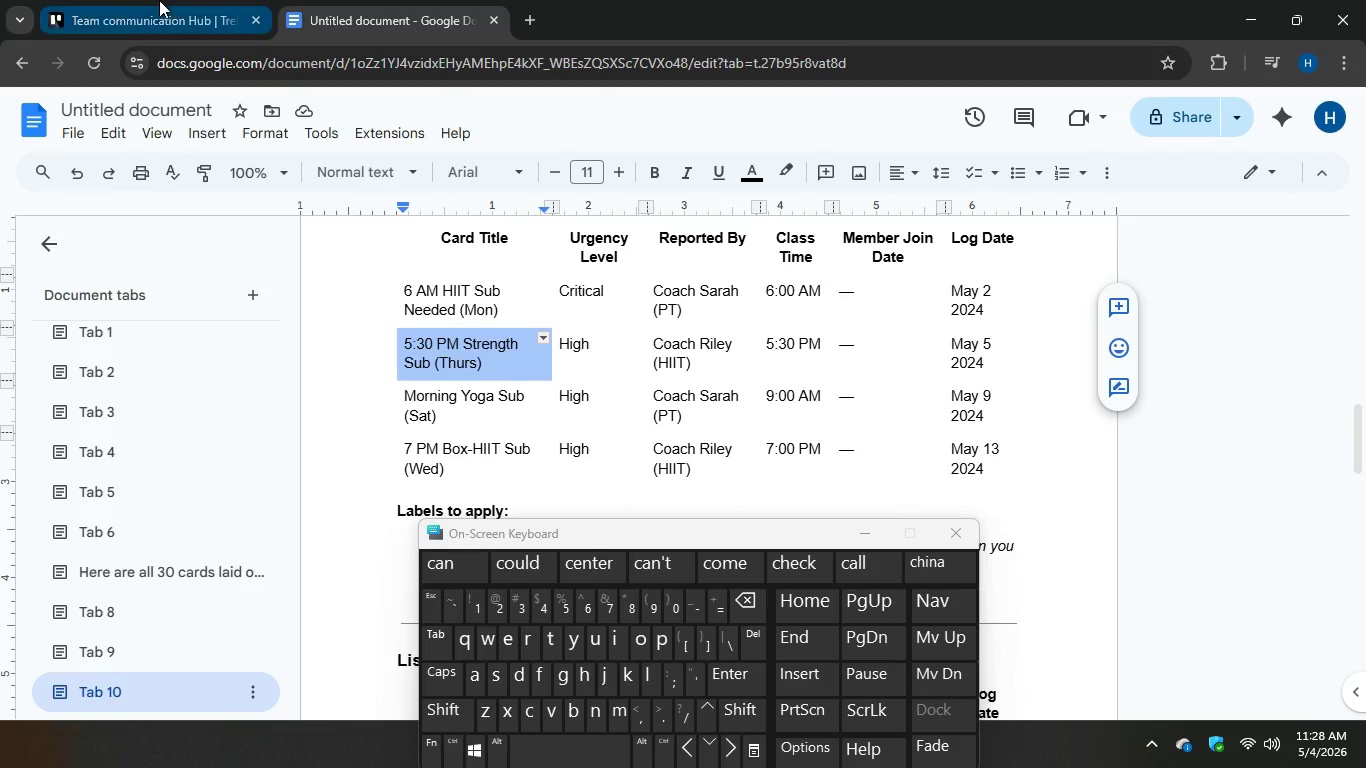 
left_click([159, 0])
 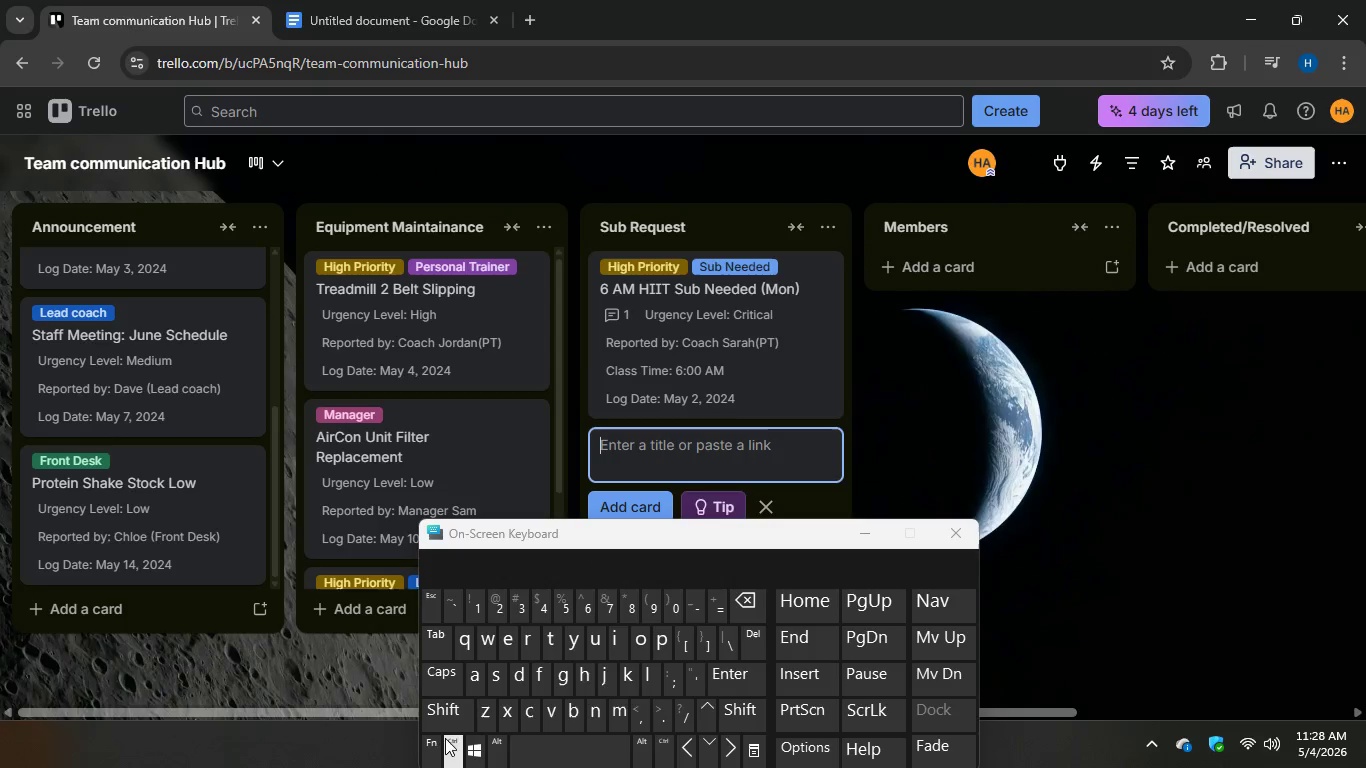 
key(Control+V)
 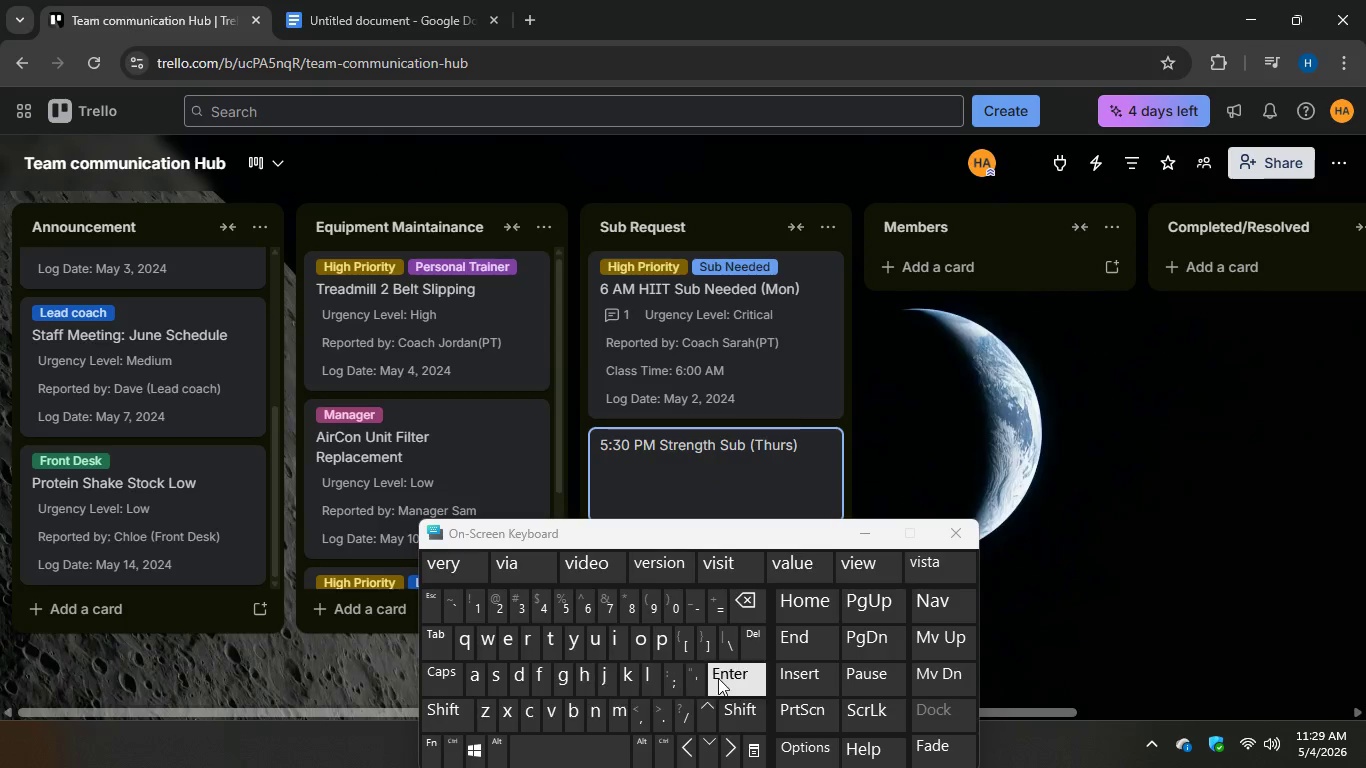 
key(Enter)
 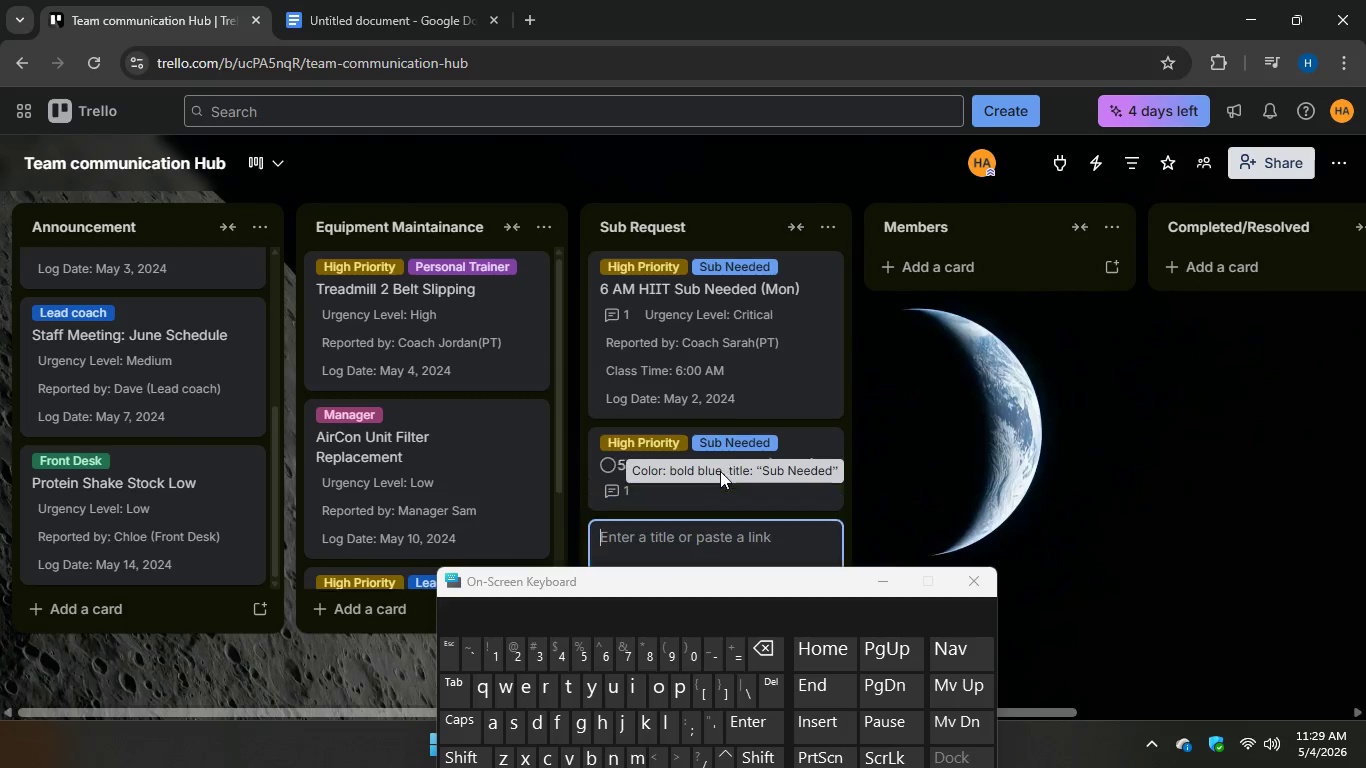 
left_click([967, 464])
 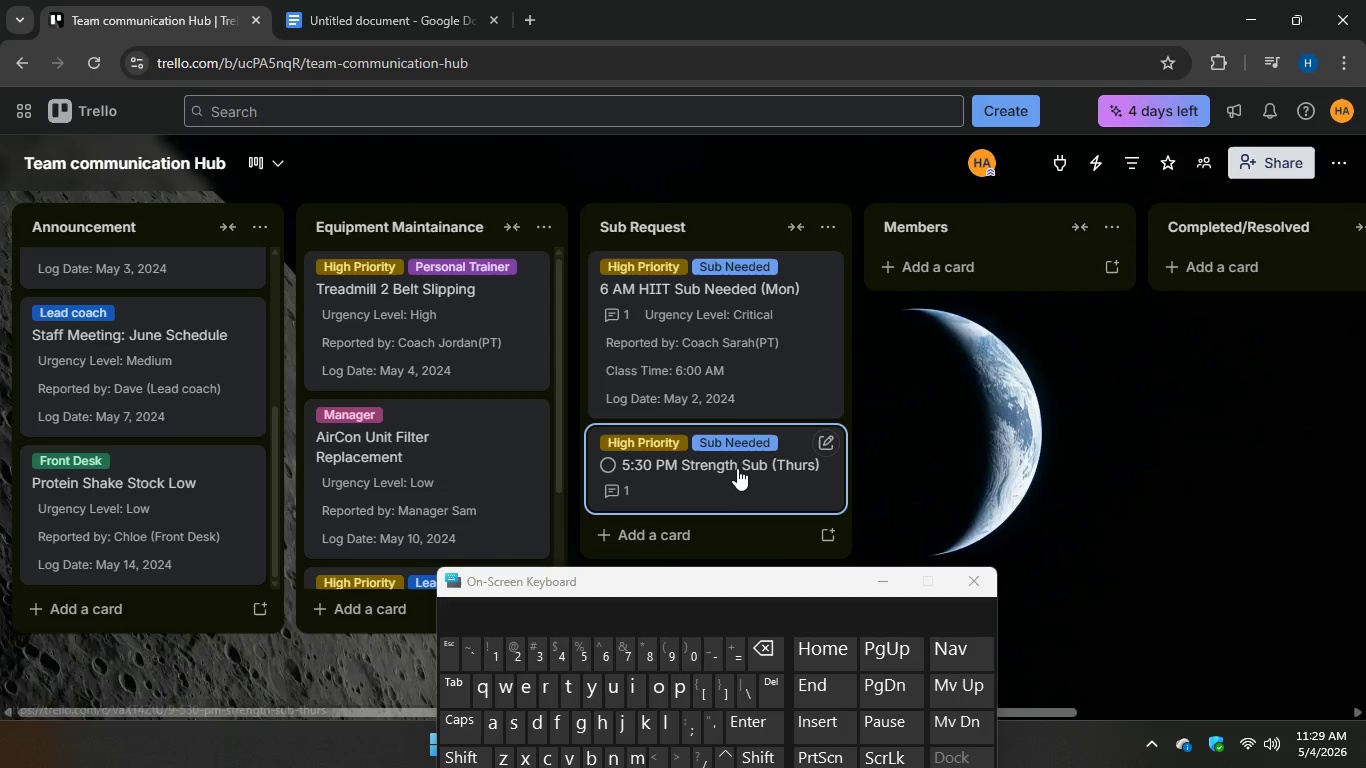 
left_click([737, 468])
 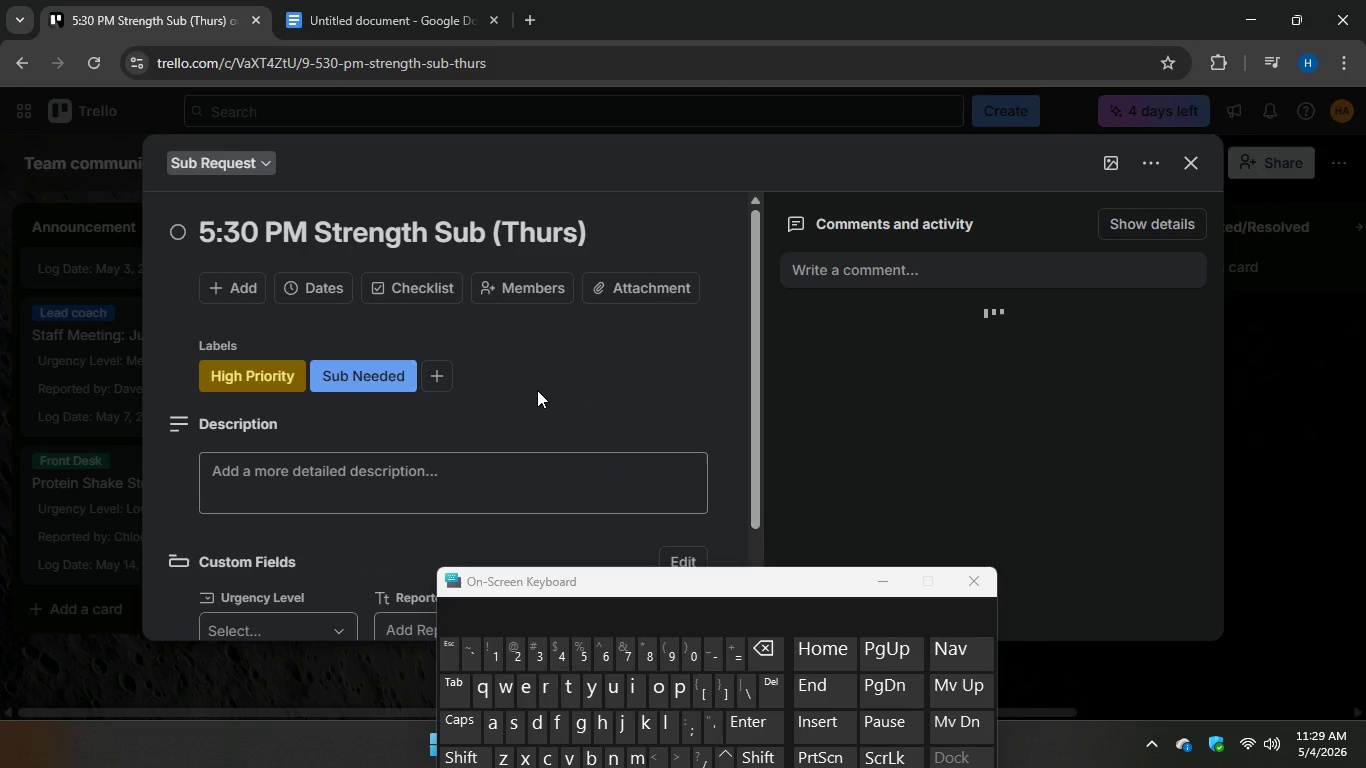 
scroll: coordinate [537, 390], scroll_direction: down, amount: 2.0
 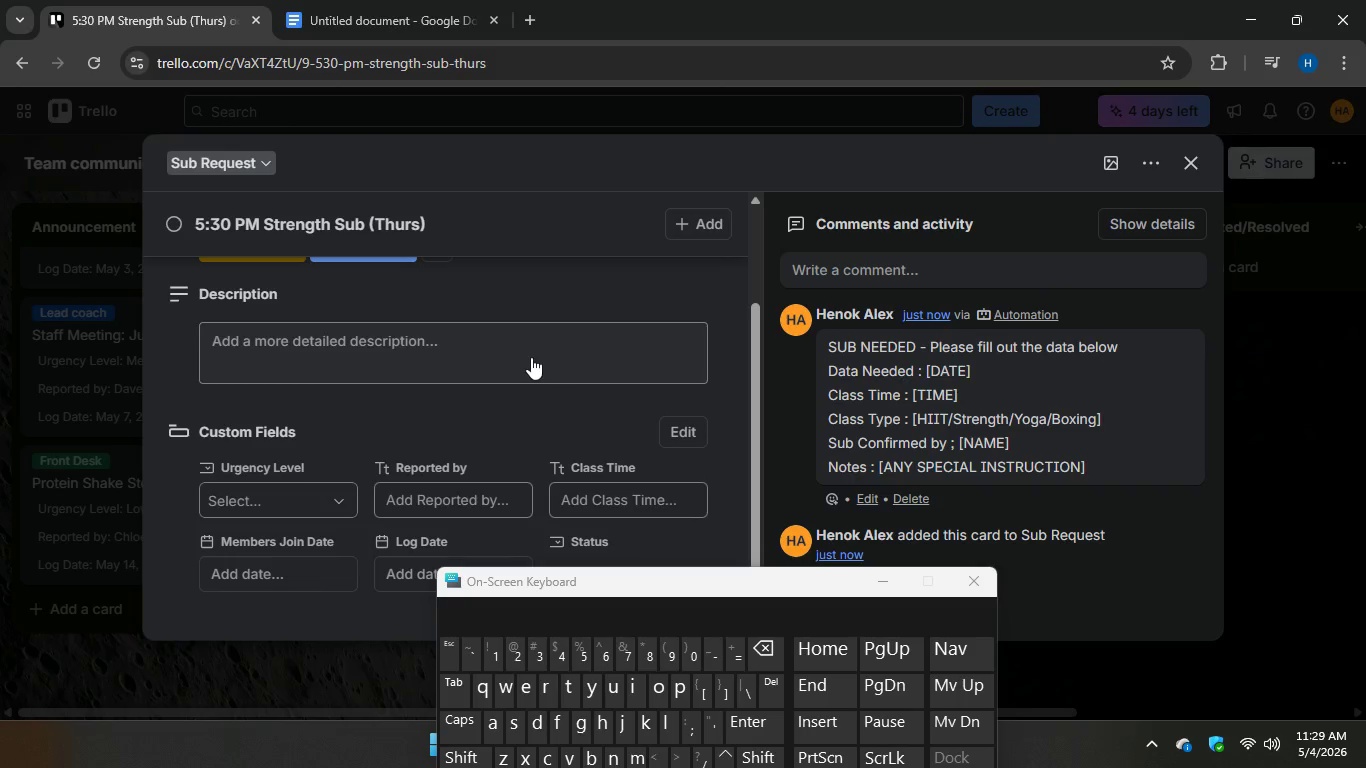 
left_click([402, 5])
 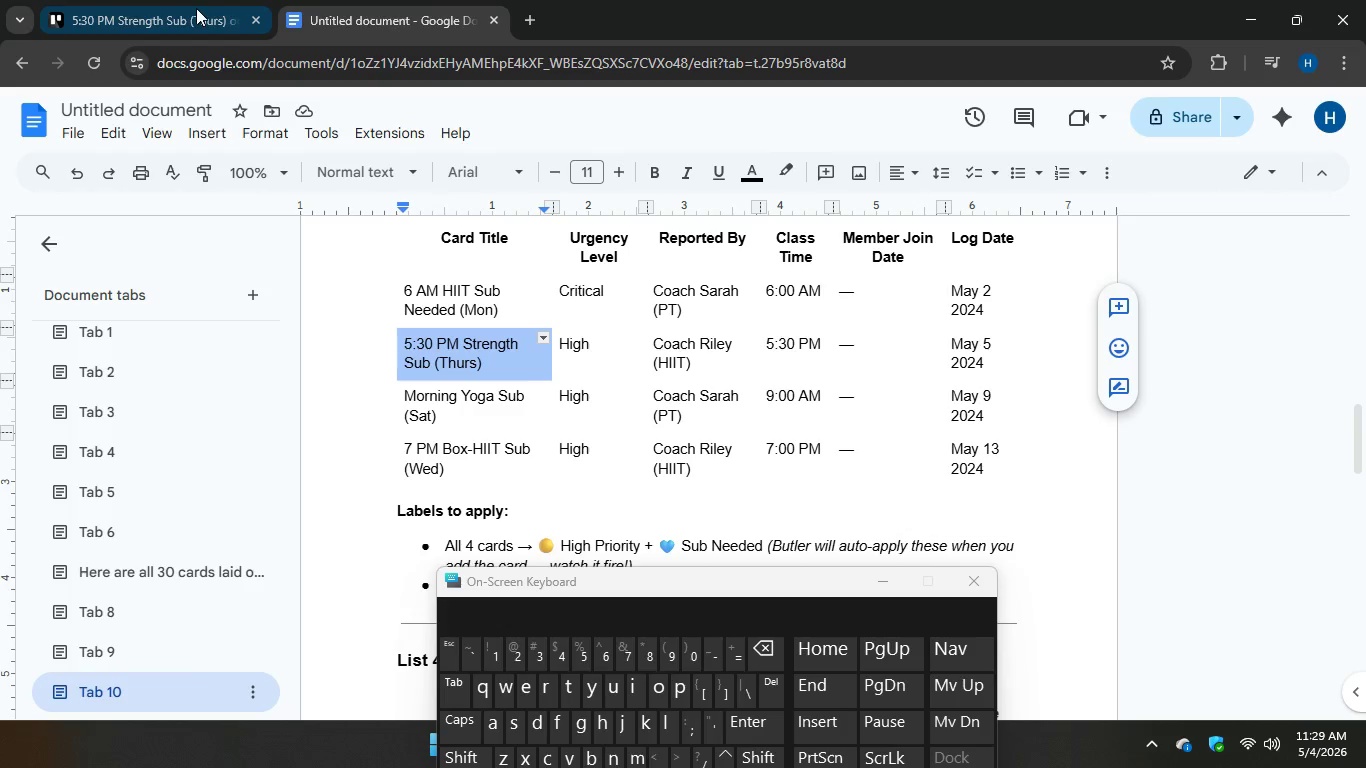 
left_click([292, 493])
 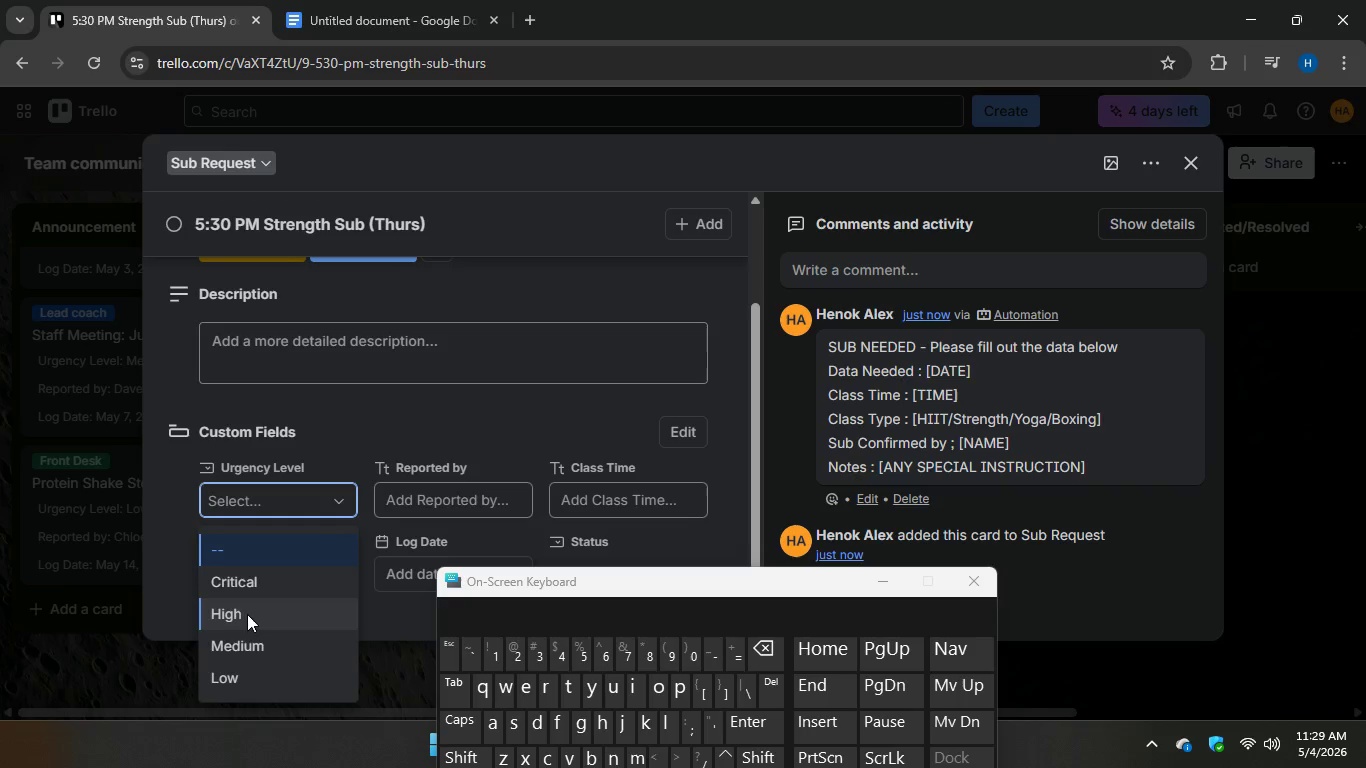 
left_click([247, 614])
 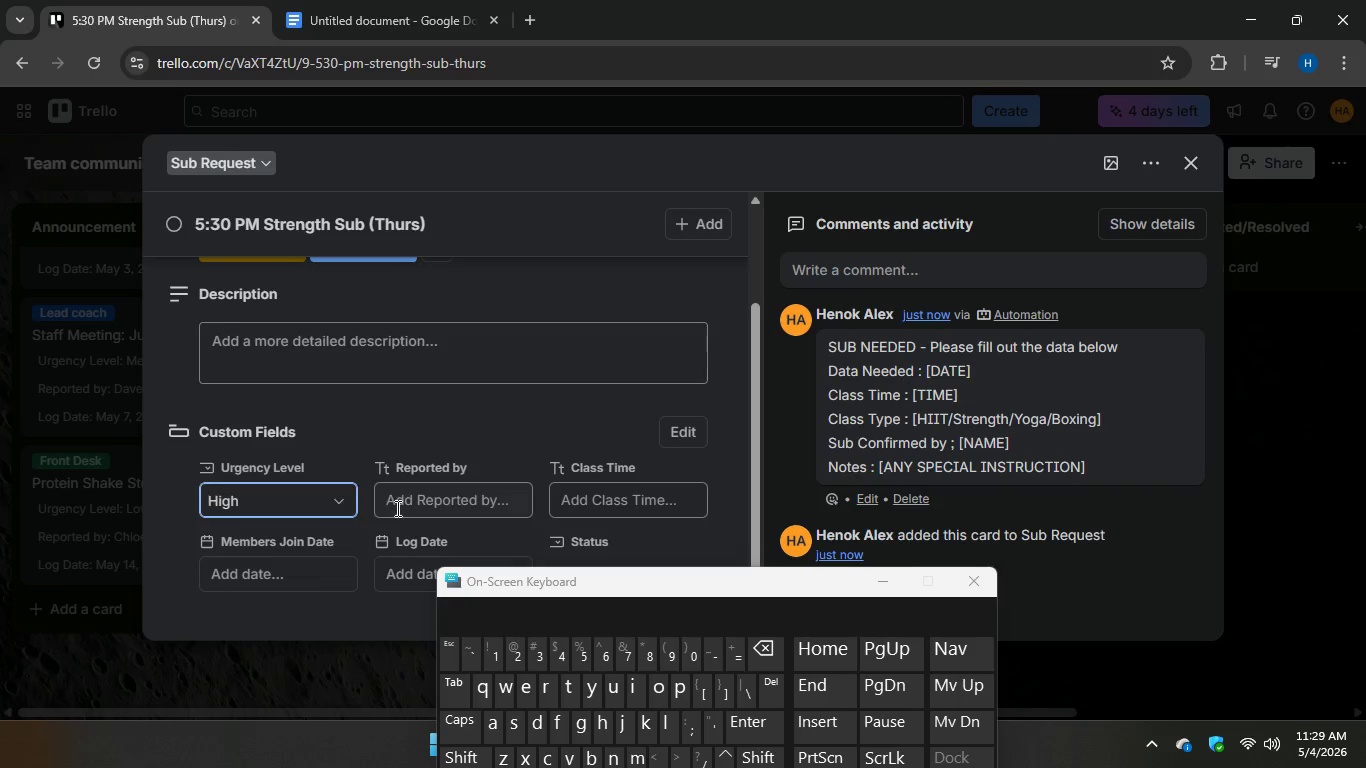 
left_click([396, 508])
 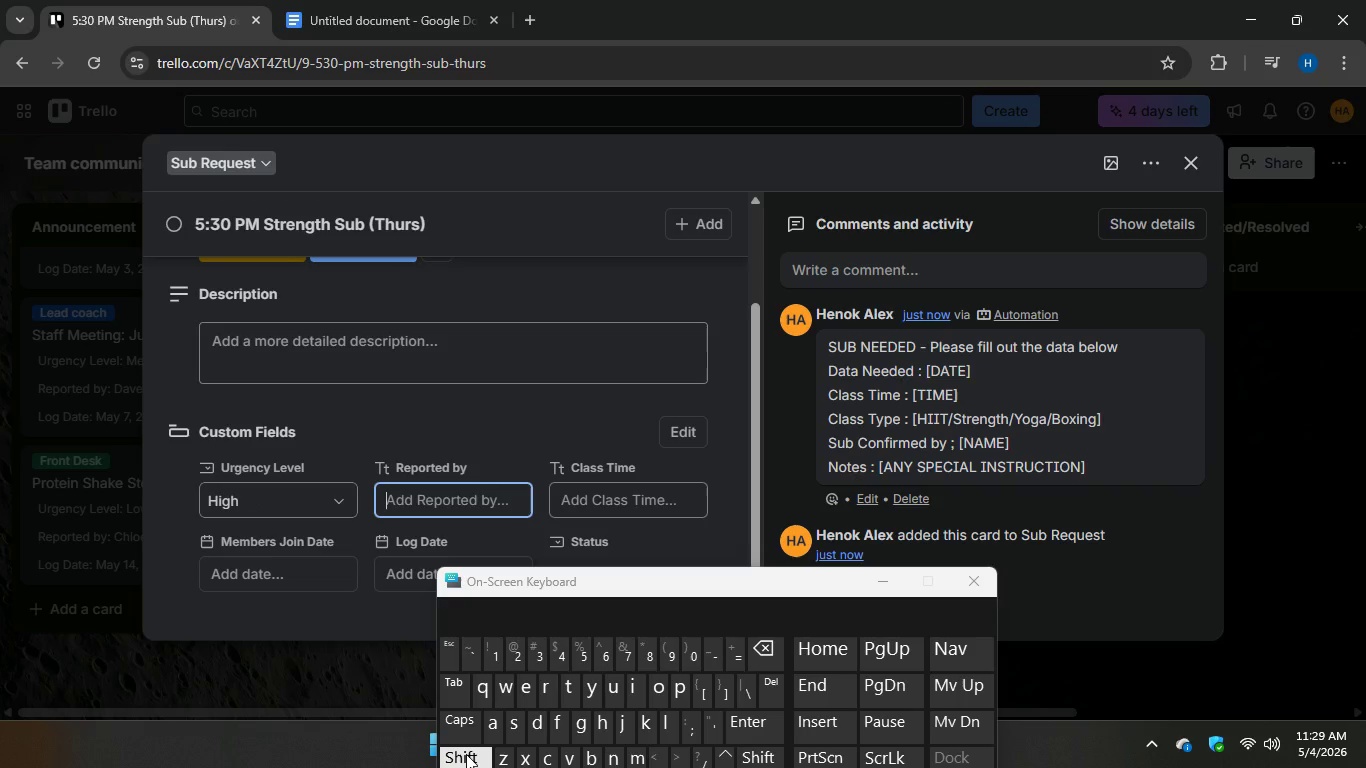 
key(Shift+C)
 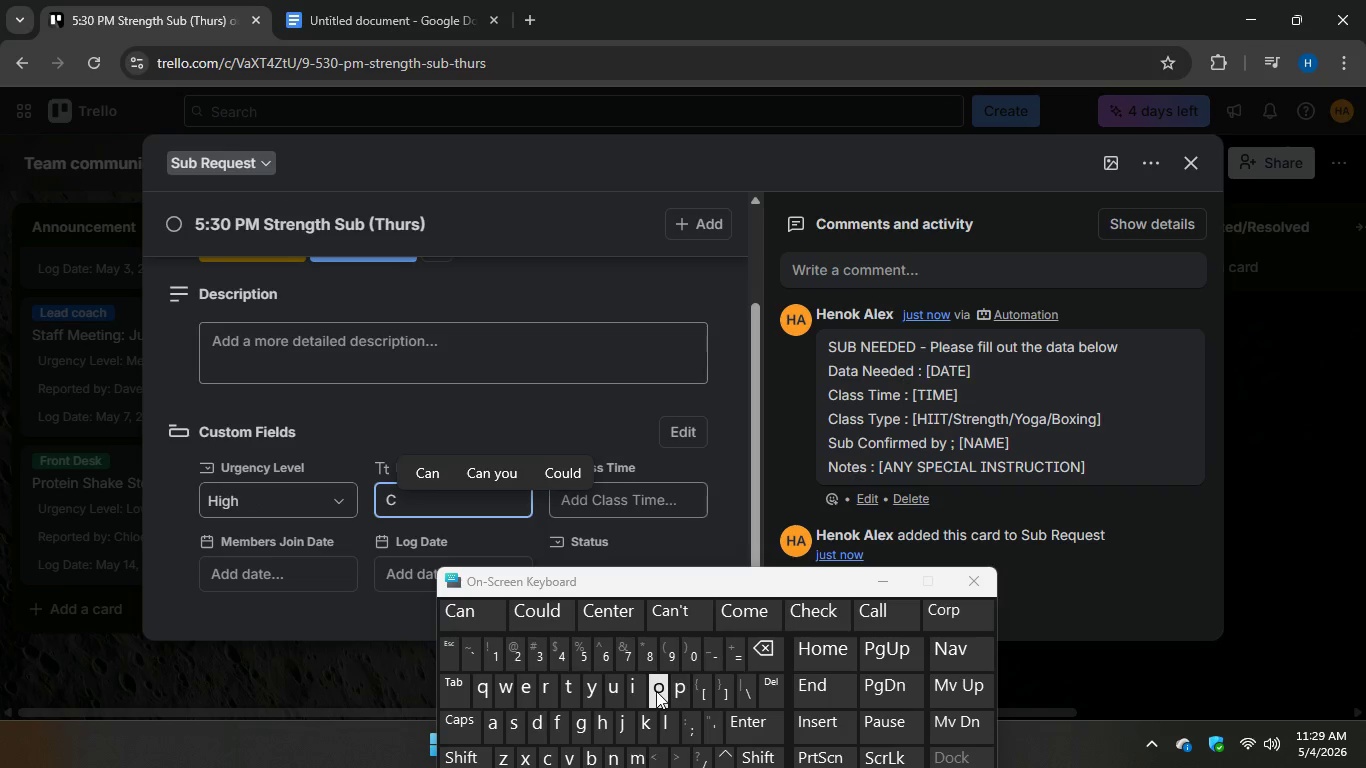 
key(O)
 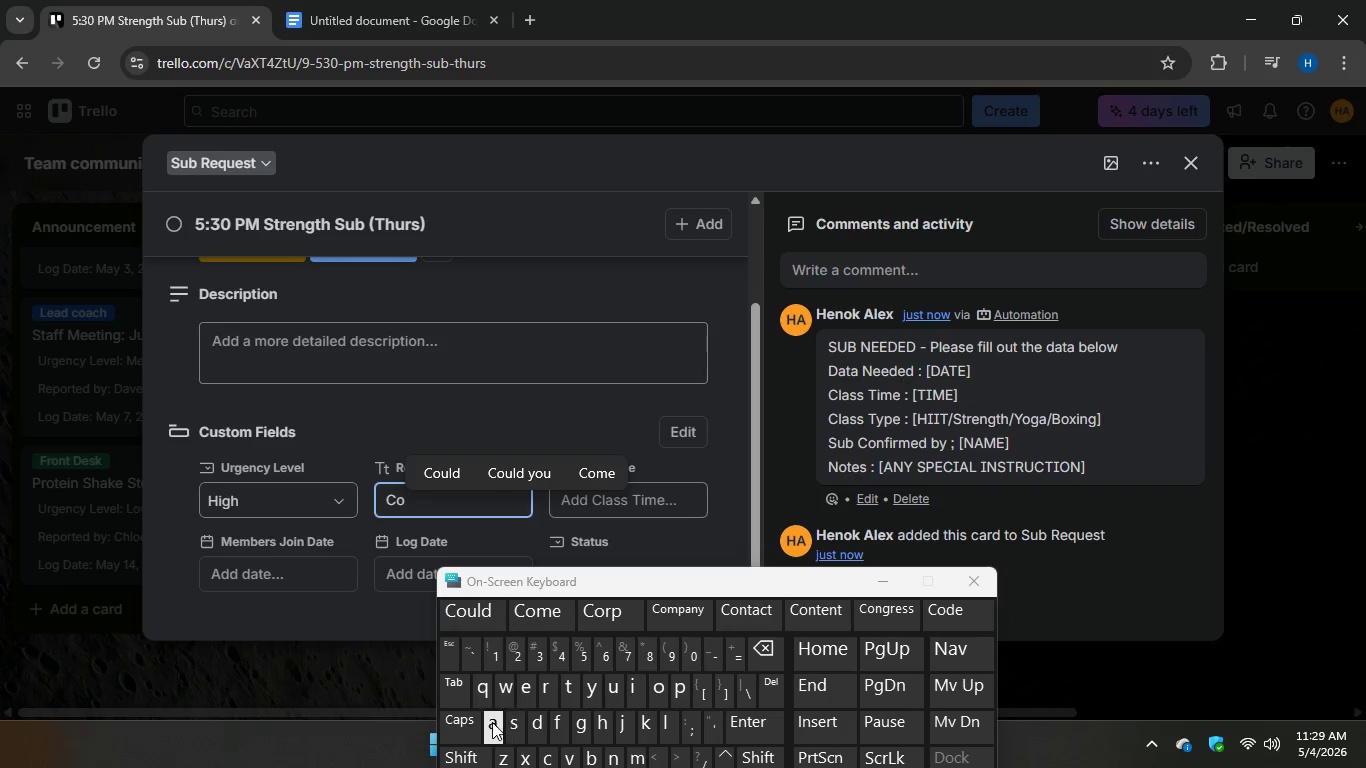 
type(ach)
 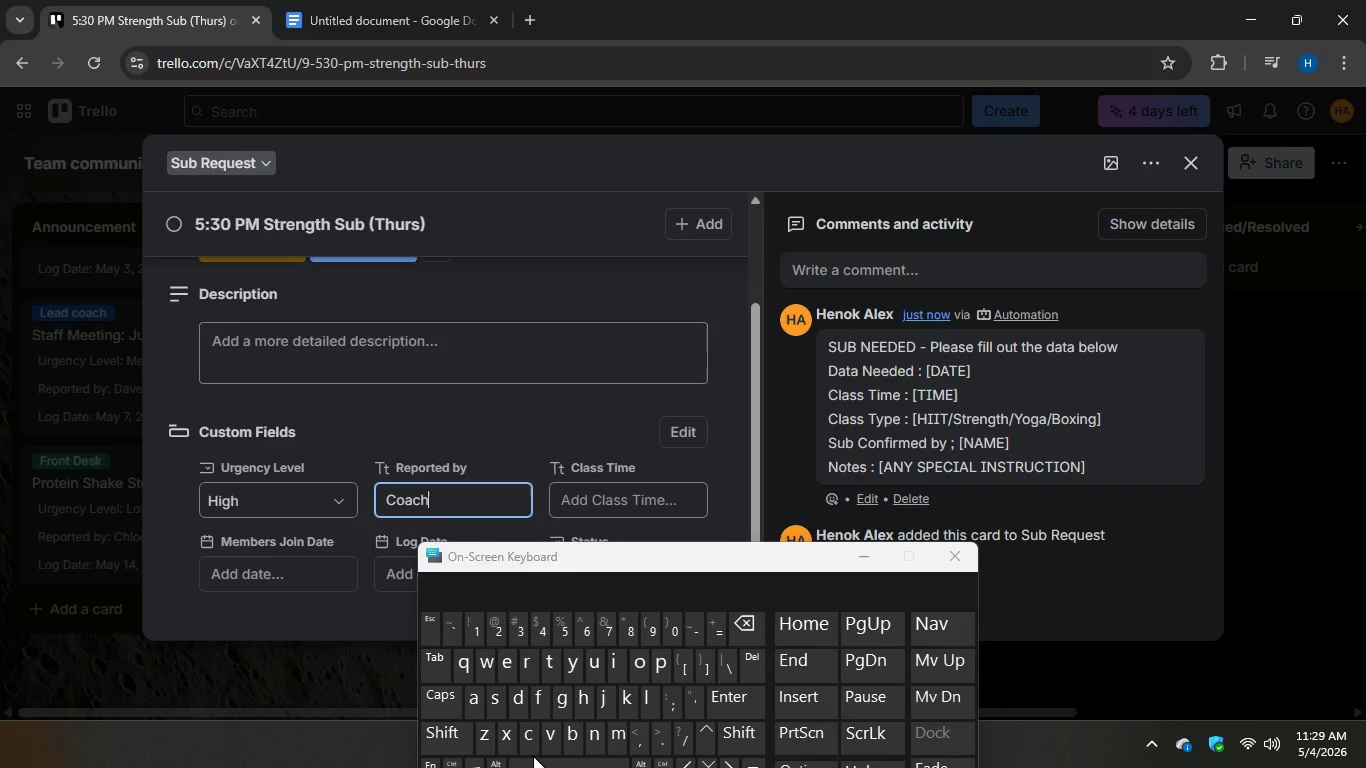 
type( Riley)
 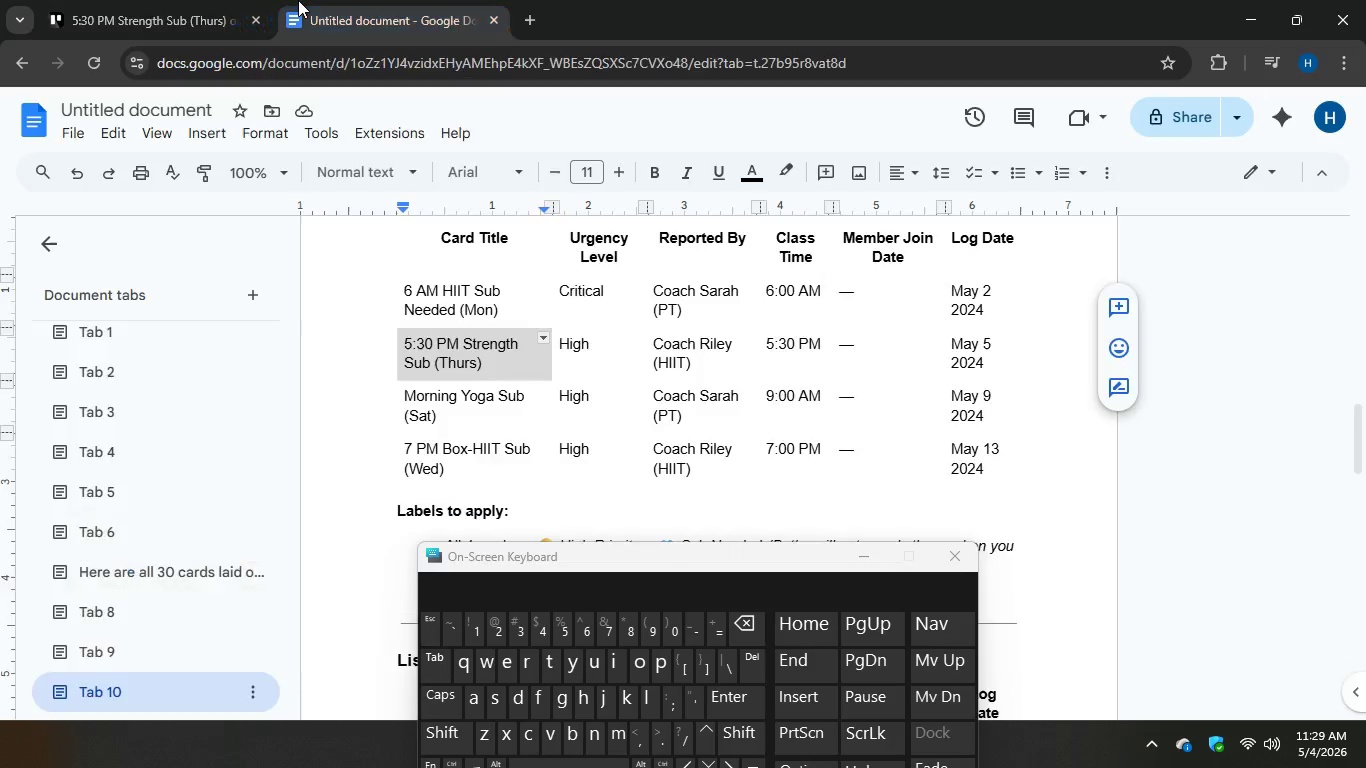 
 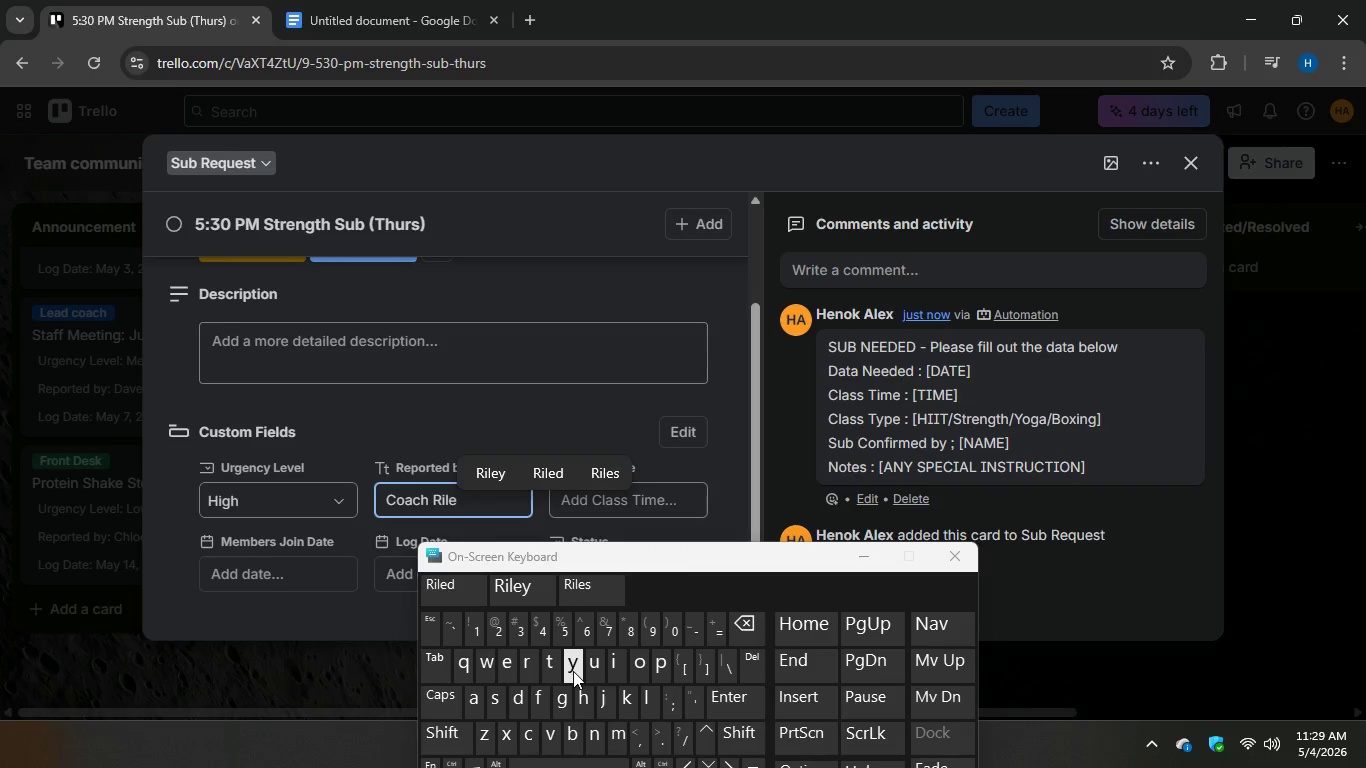 
left_click([298, 0])
 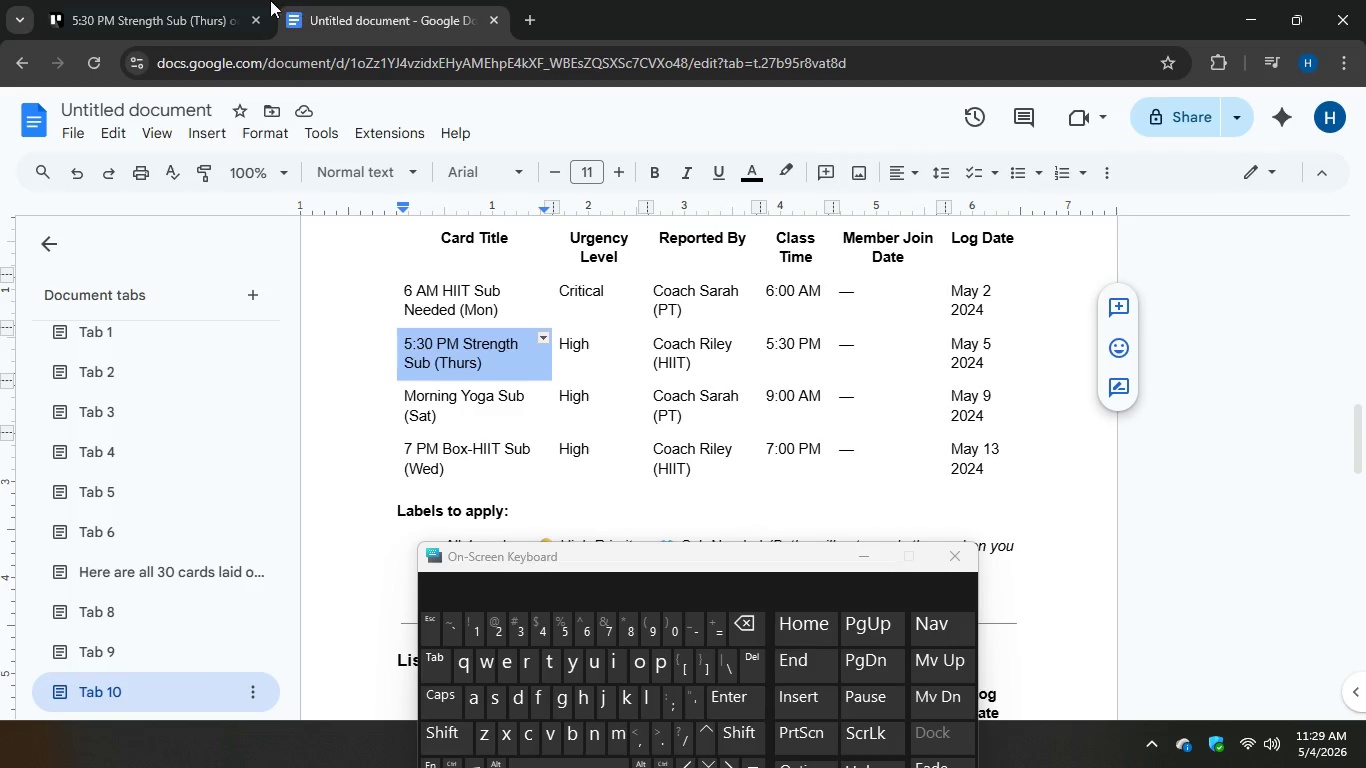 
left_click([181, 3])
 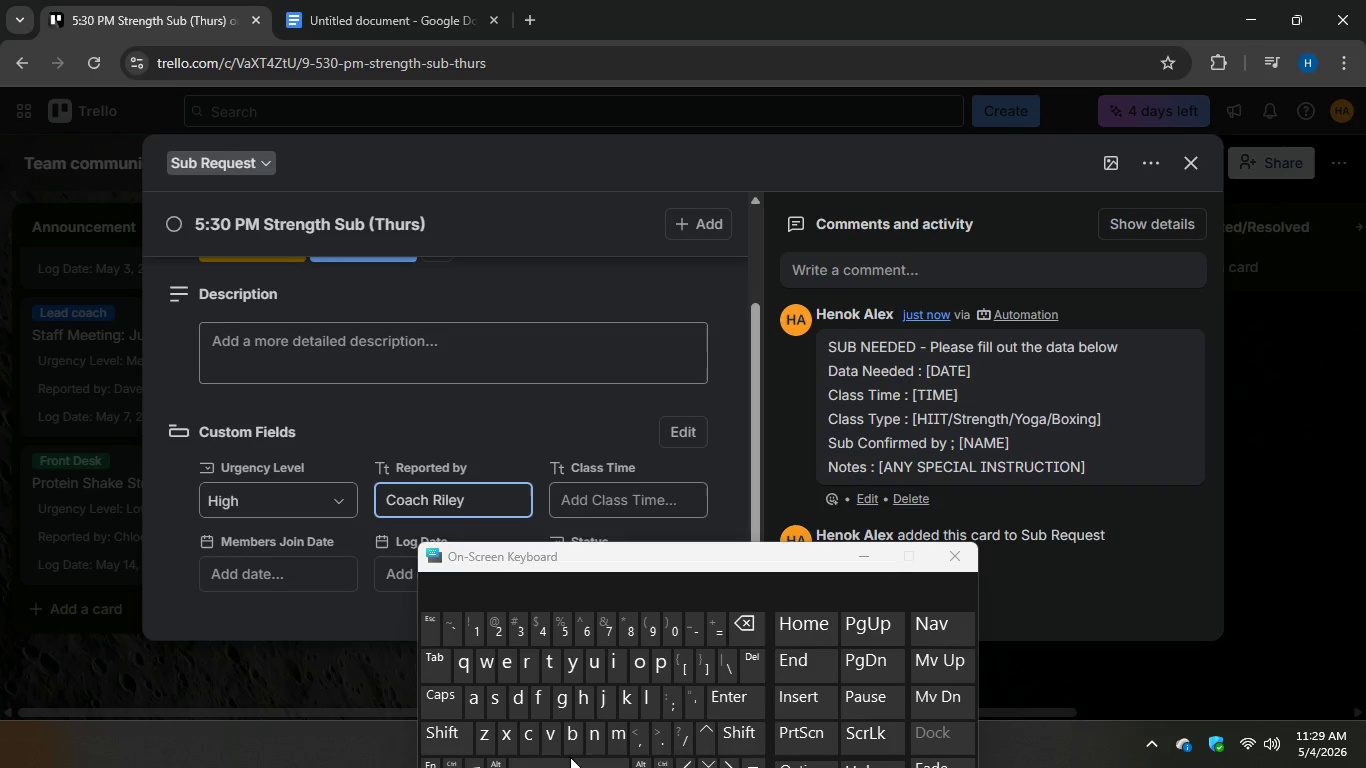 
type( (HIIT))
 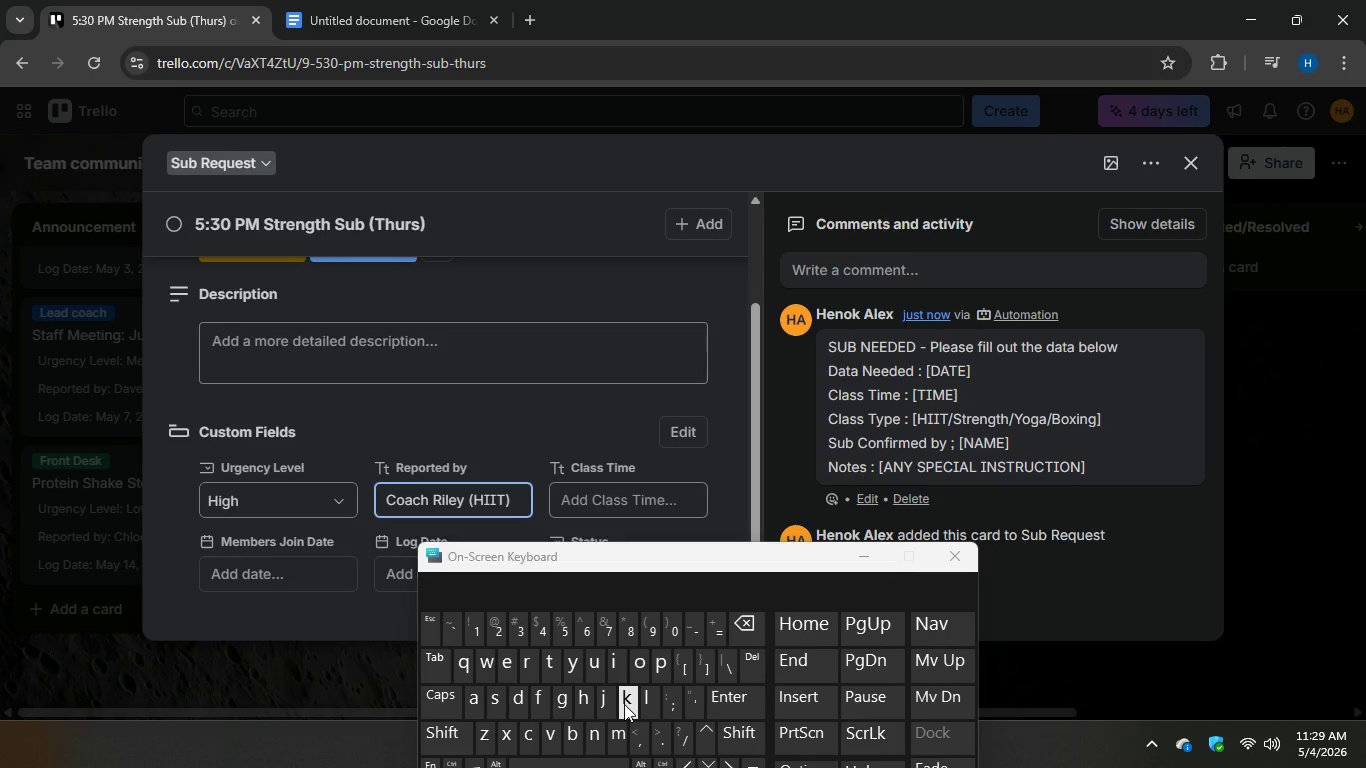 
left_click([595, 495])
 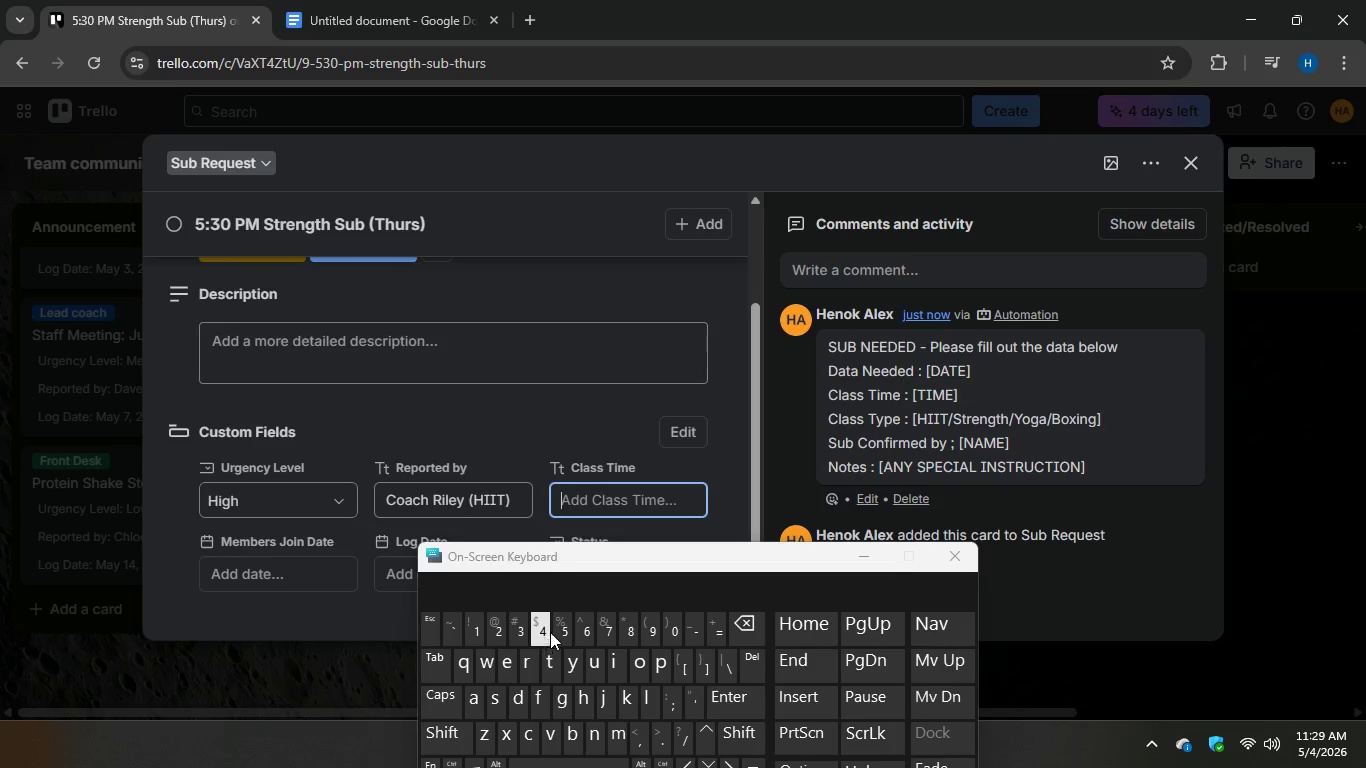 
key(5)
 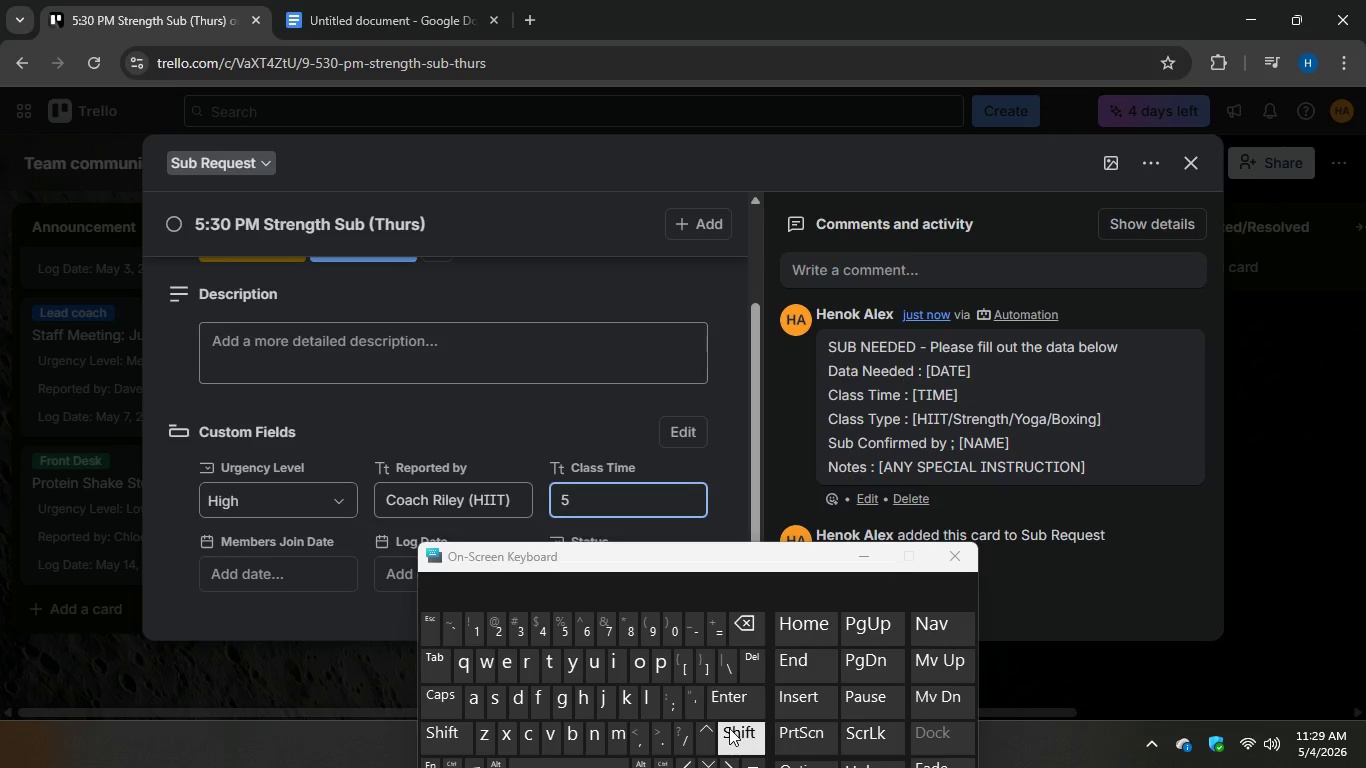 
hold_key(key=ShiftRight, duration=1.55)
 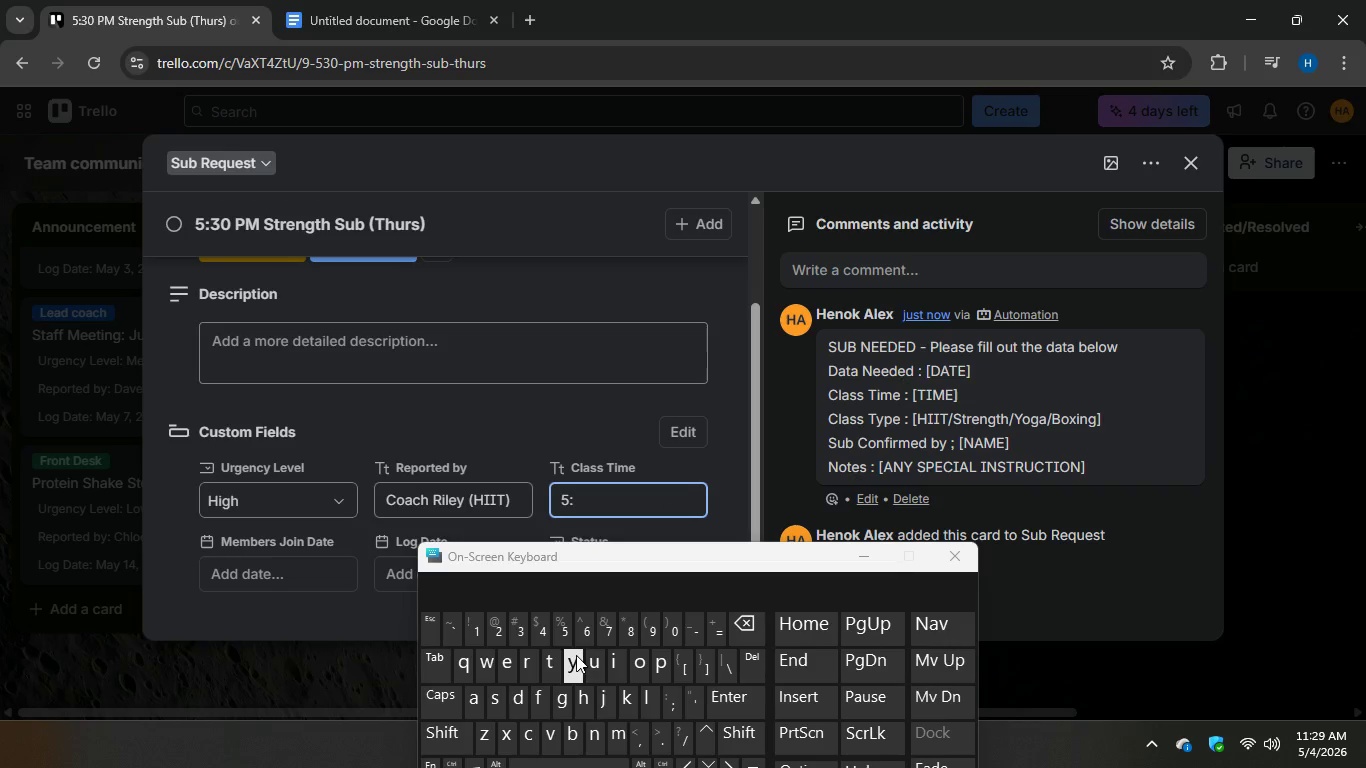 
type(30 )
 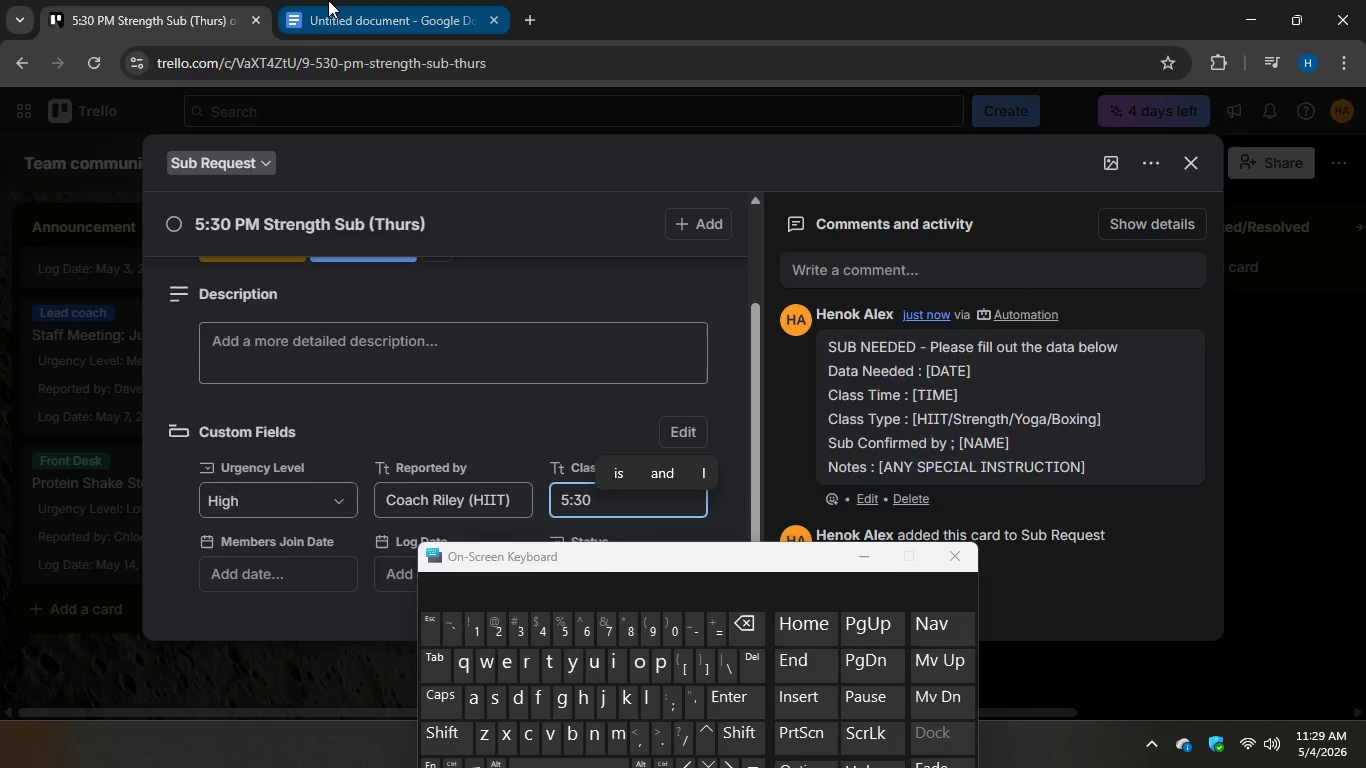 
left_click([328, 0])
 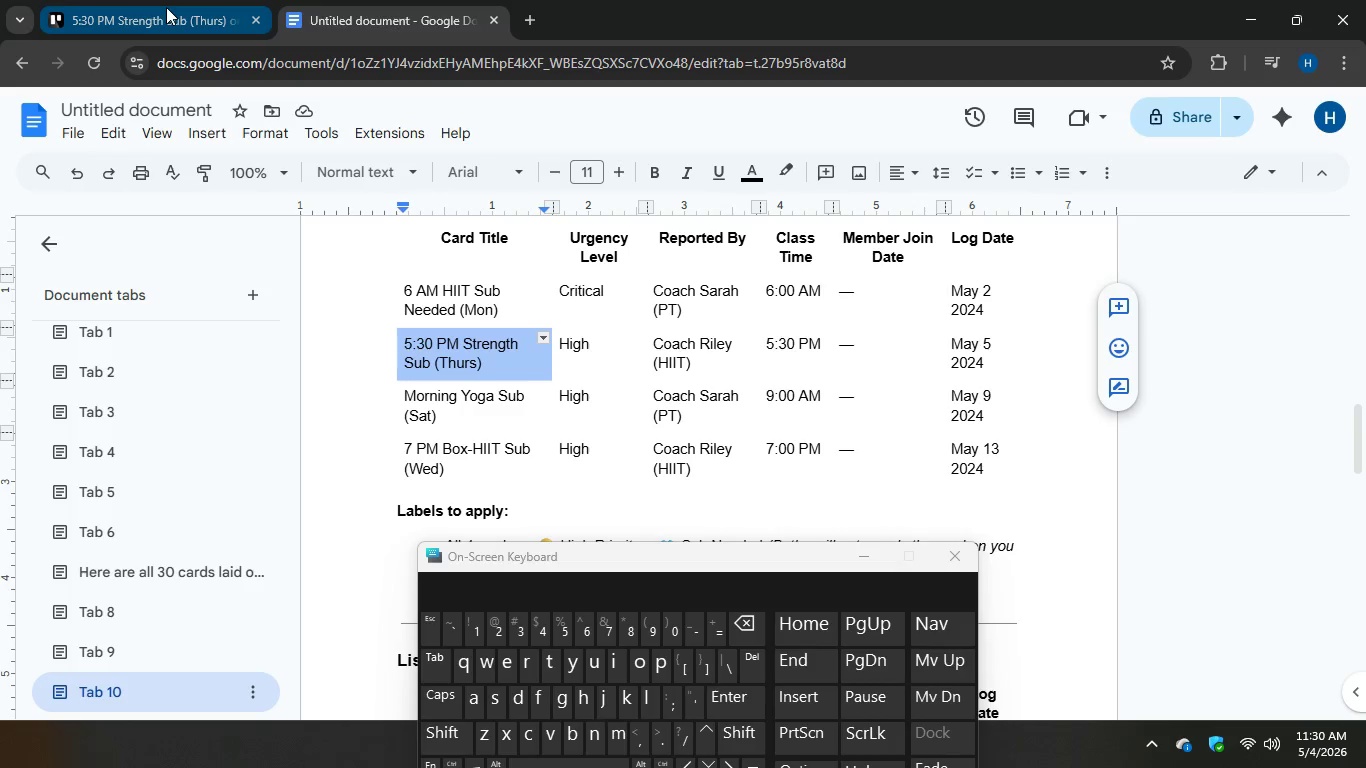 
left_click([166, 7])
 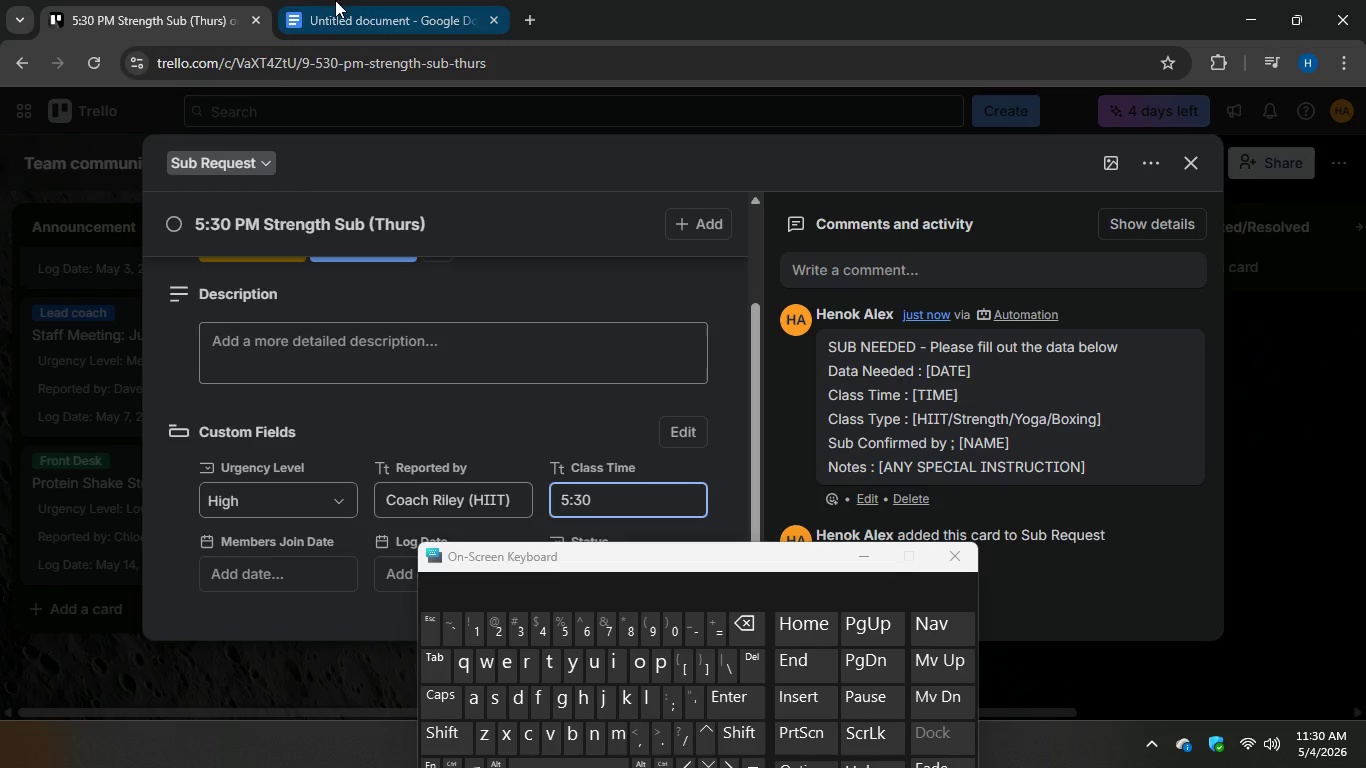 
left_click([354, 0])
 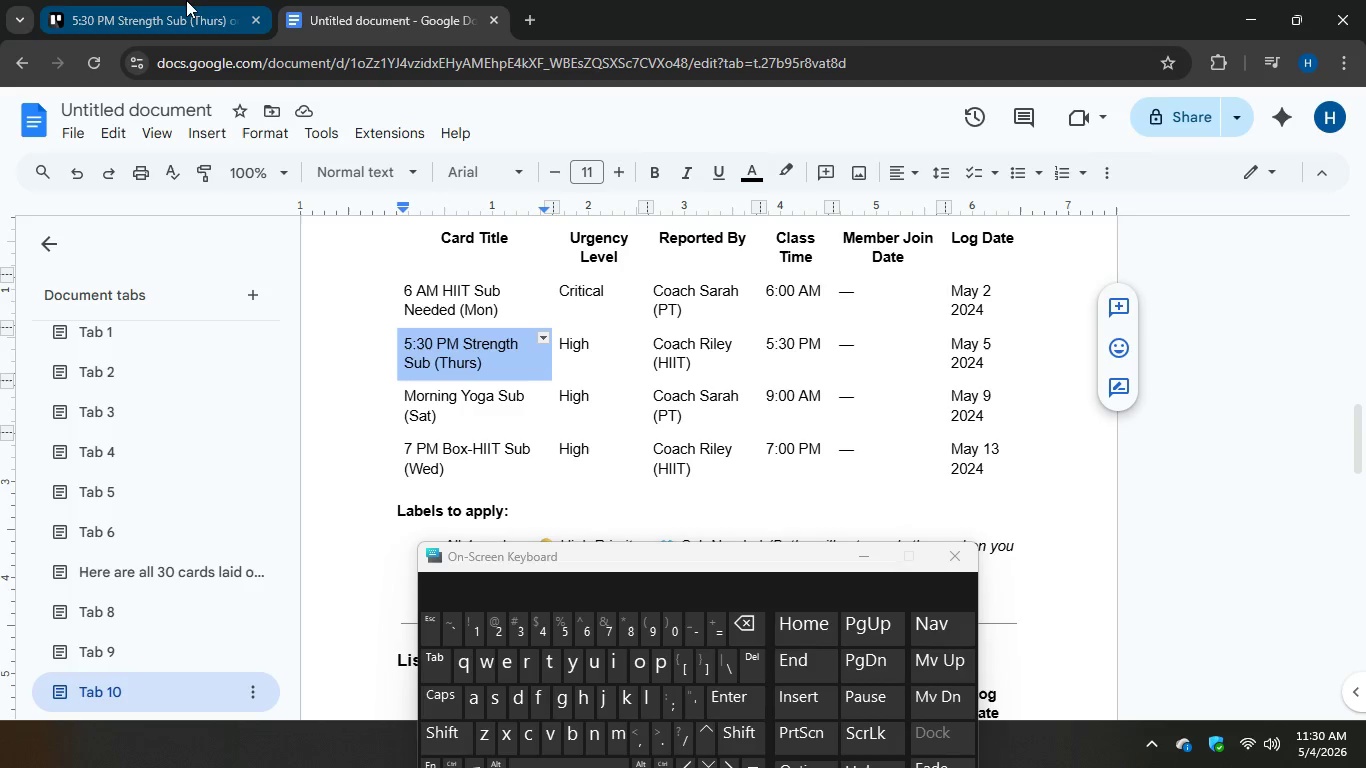 
left_click([184, 1])
 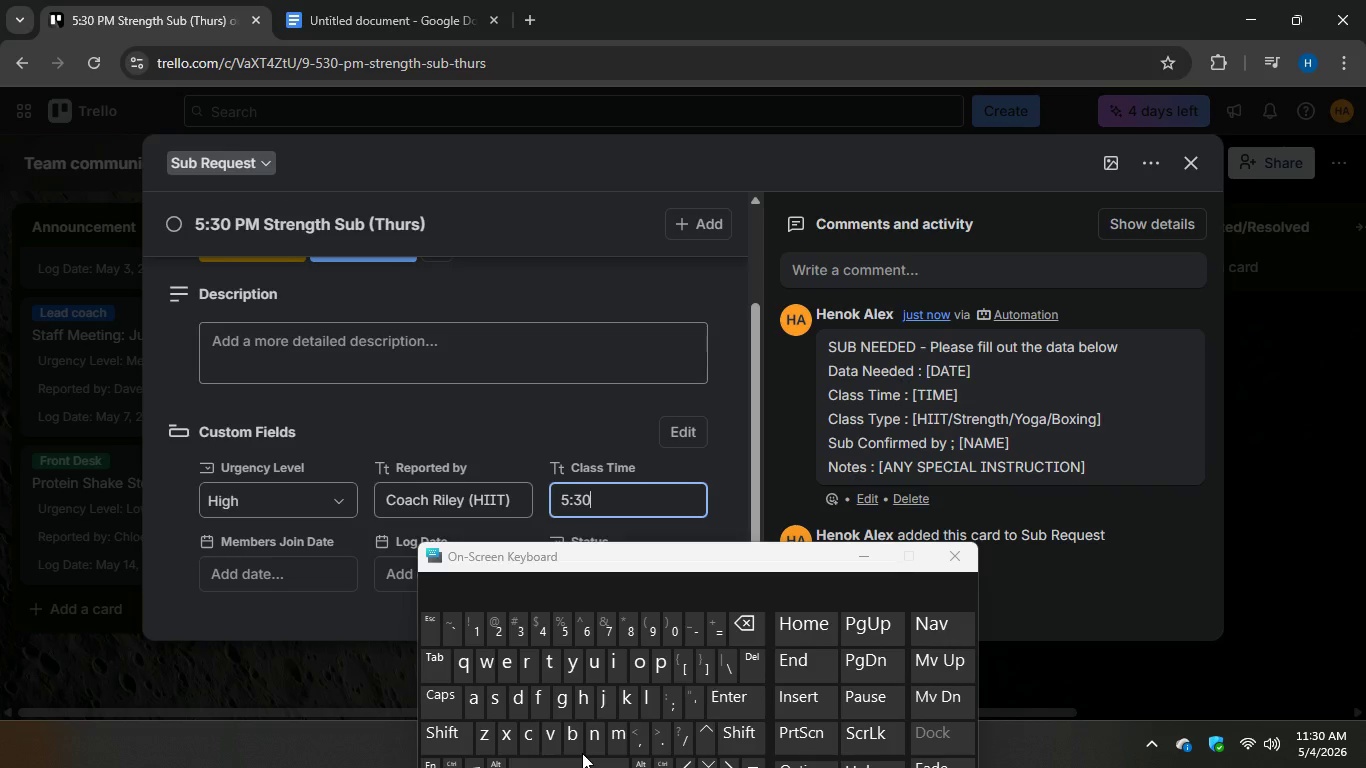 
type( PM)
 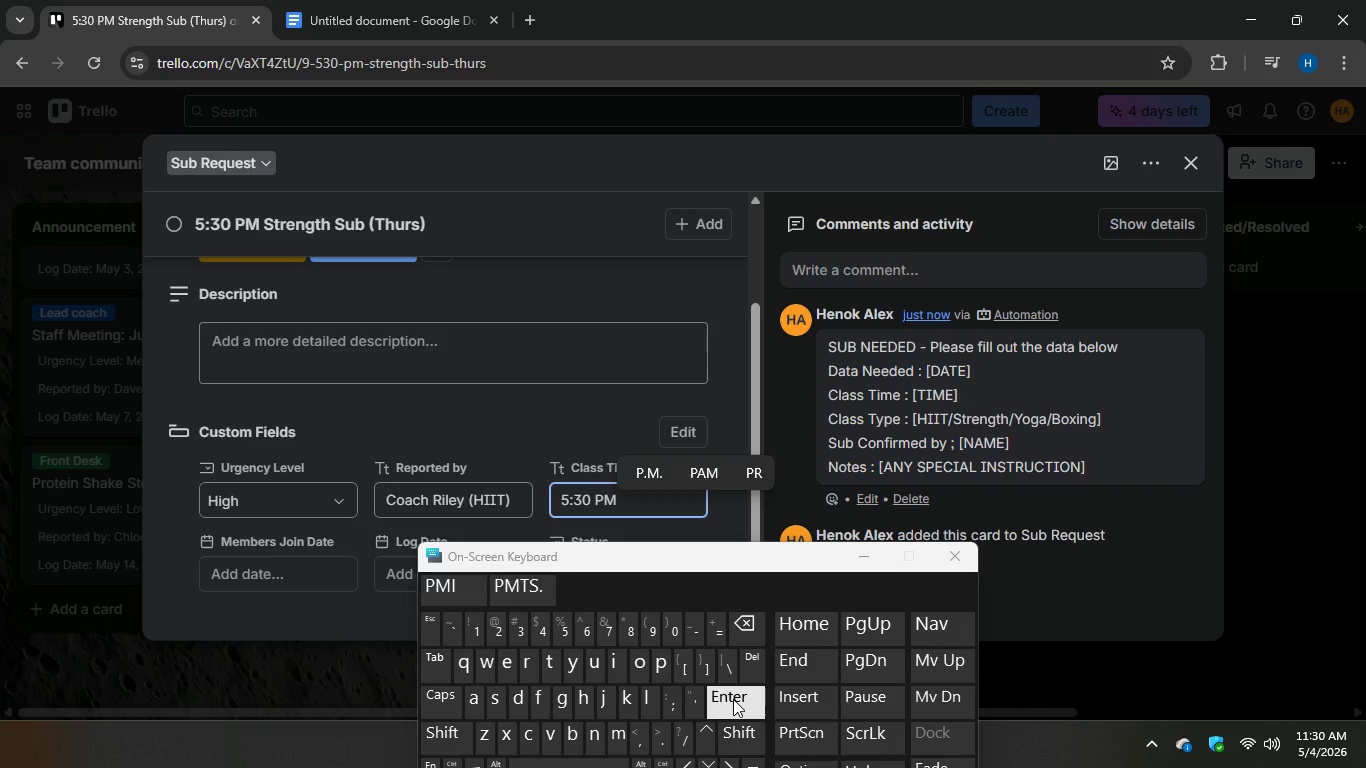 
key(Enter)
 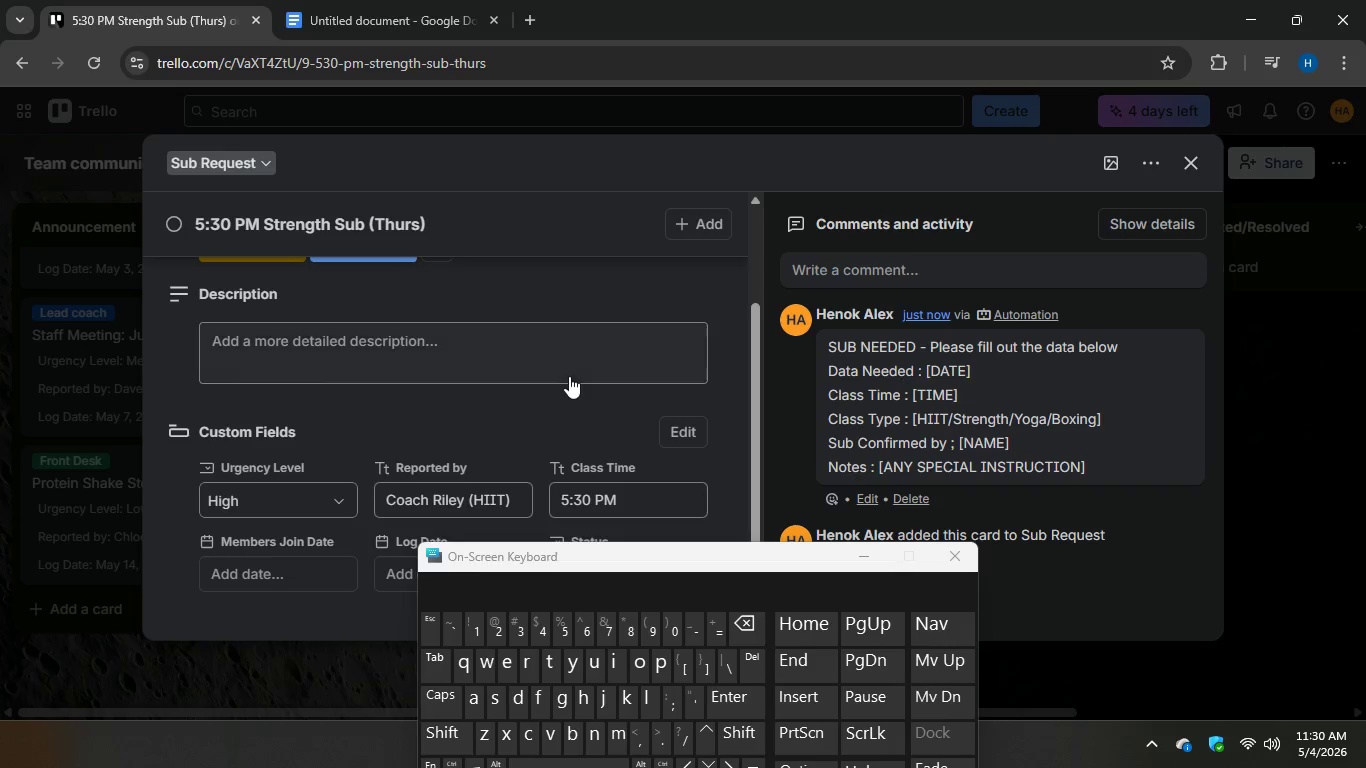 
scroll: coordinate [569, 376], scroll_direction: down, amount: 2.0
 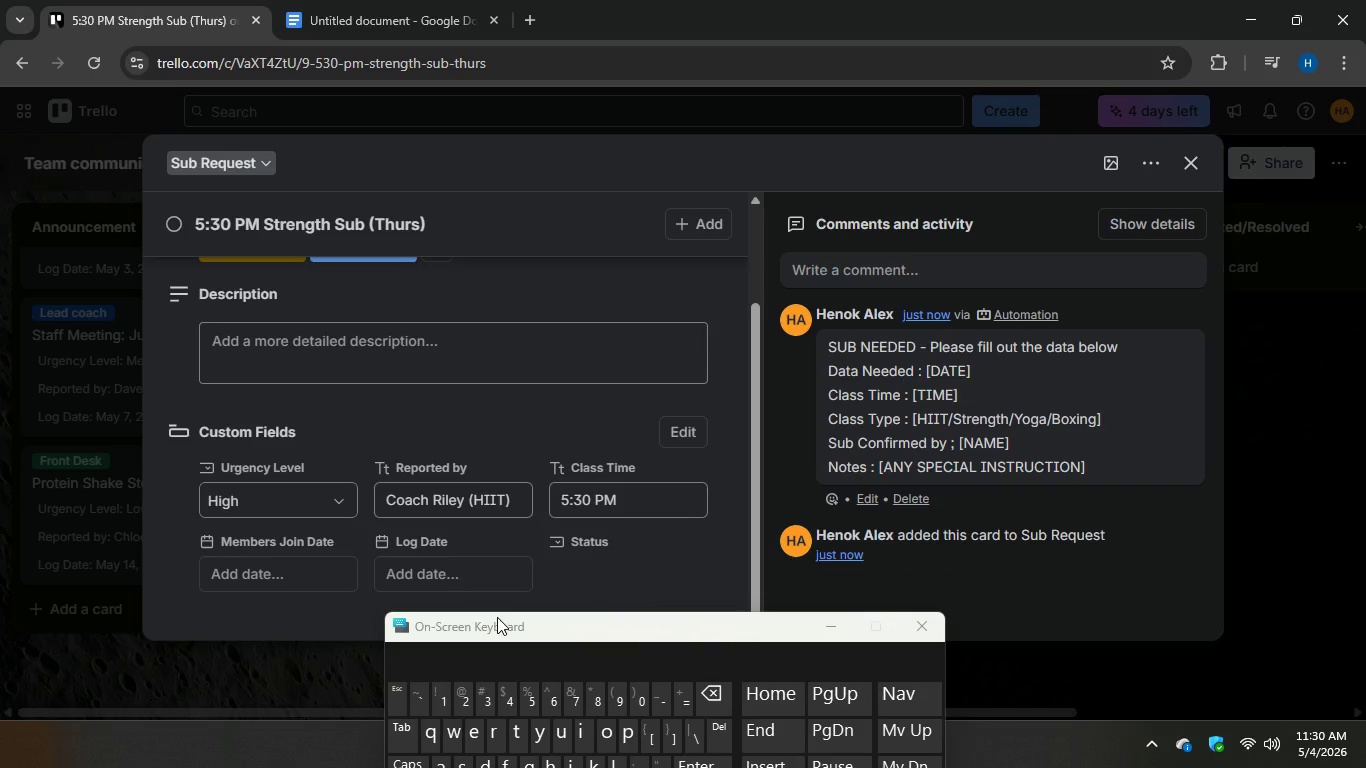 
left_click([445, 562])
 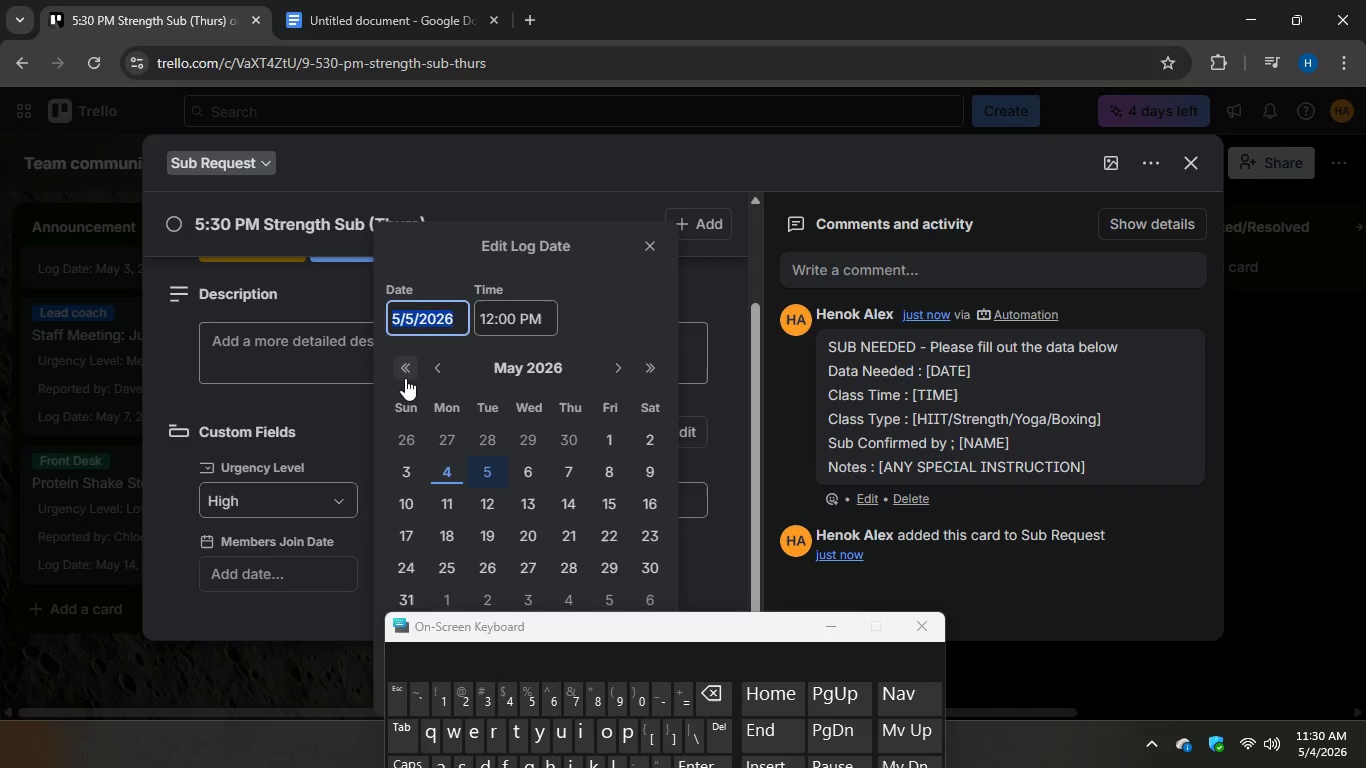 
double_click([405, 378])
 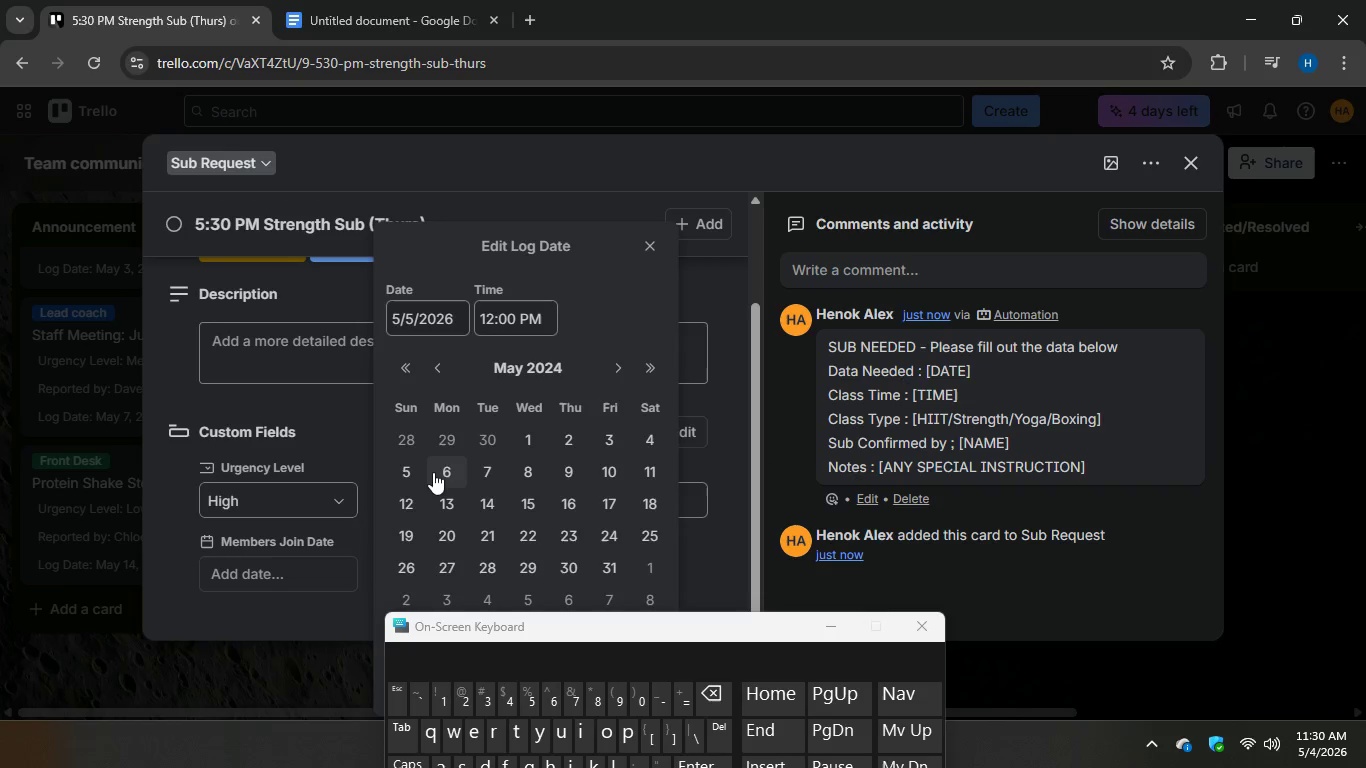 
left_click([414, 472])
 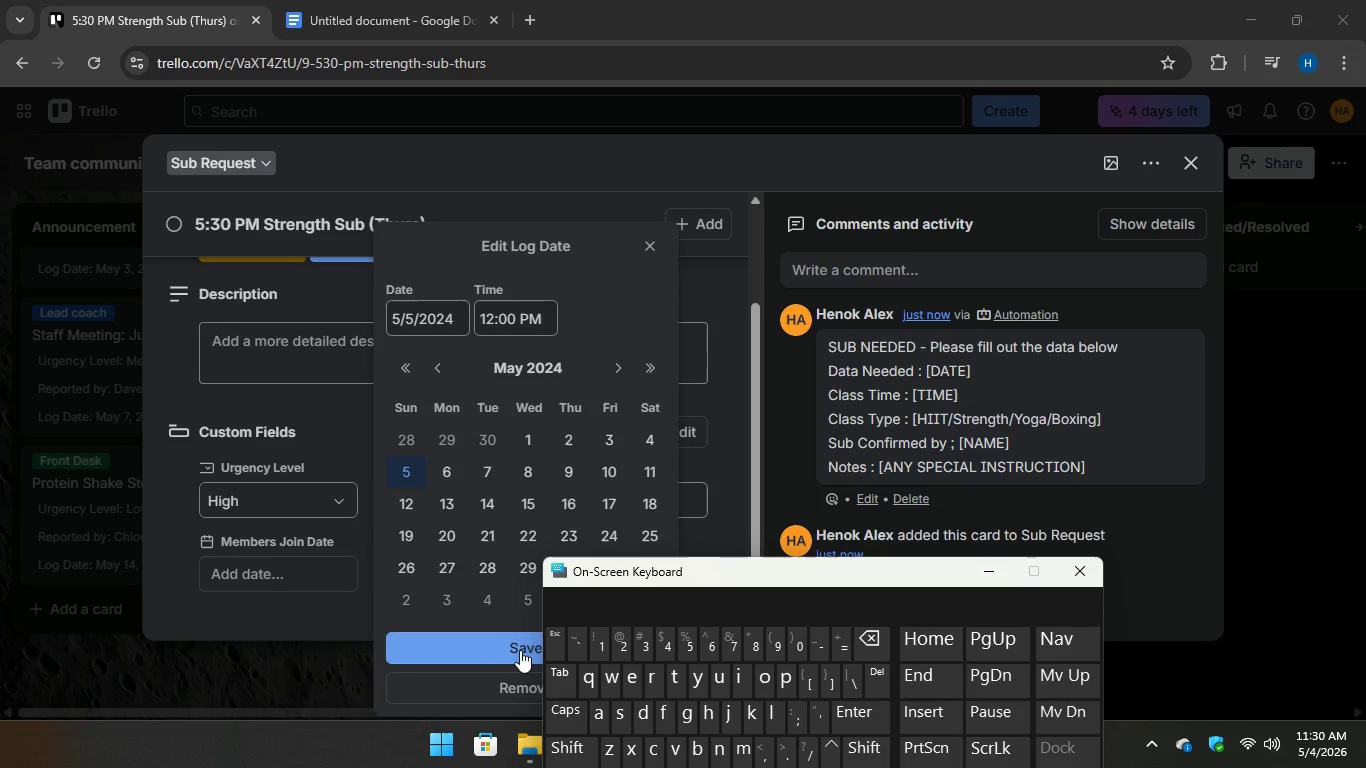 
left_click([488, 641])
 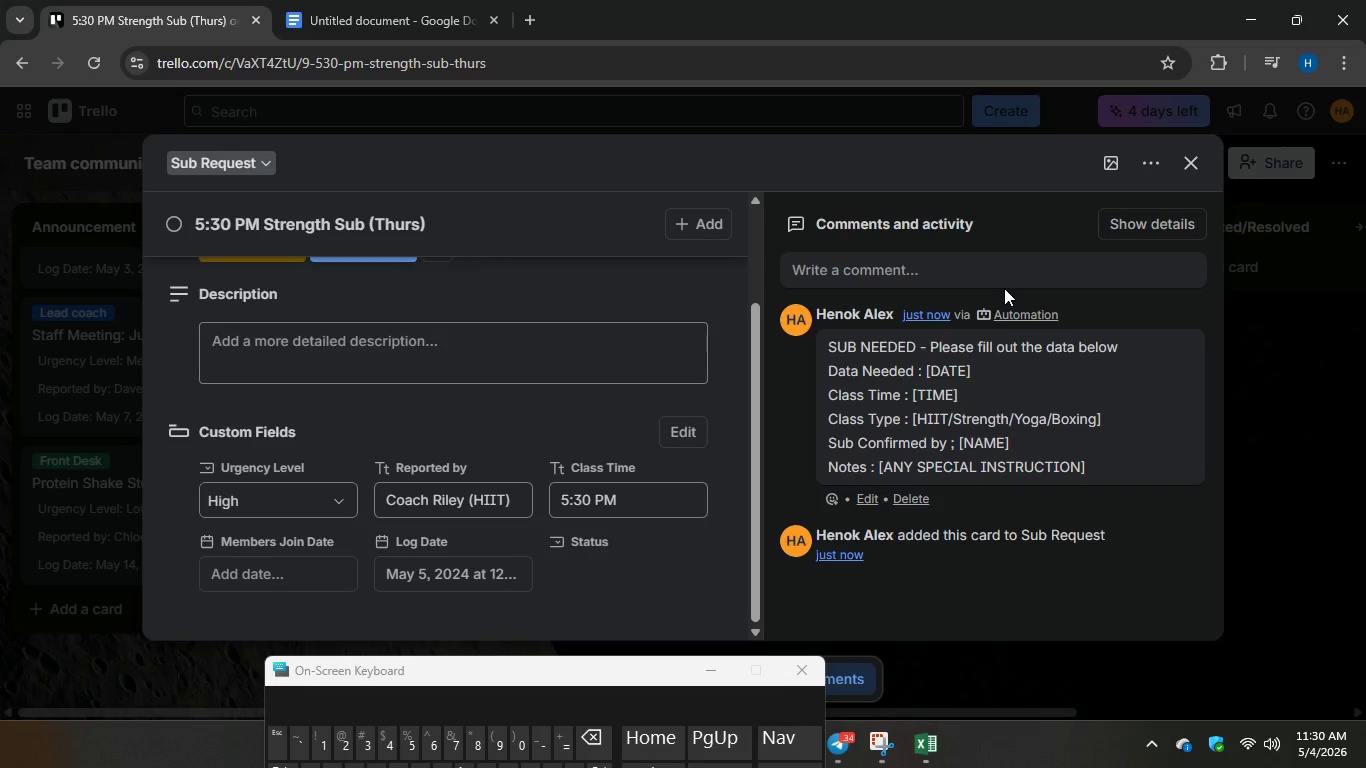 
left_click([1296, 312])
 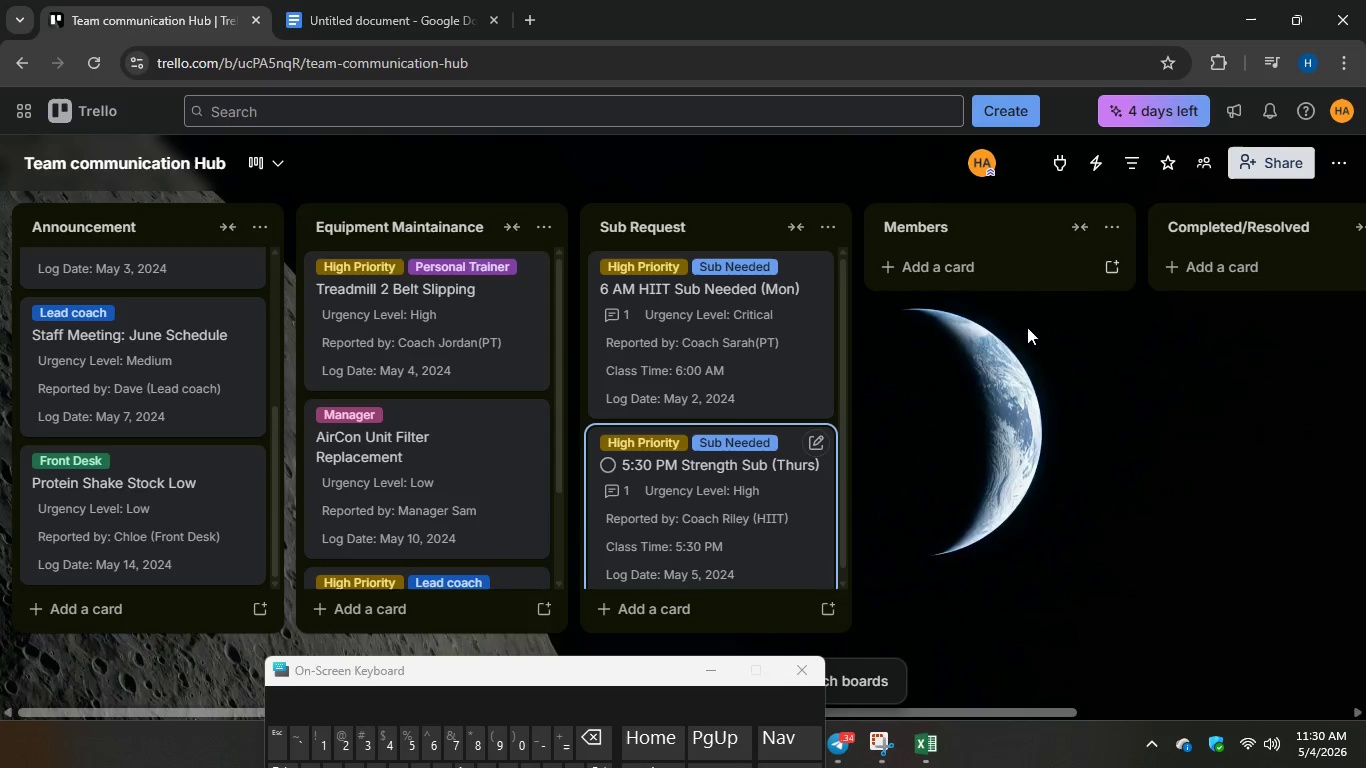 
scroll: coordinate [724, 439], scroll_direction: down, amount: 8.0
 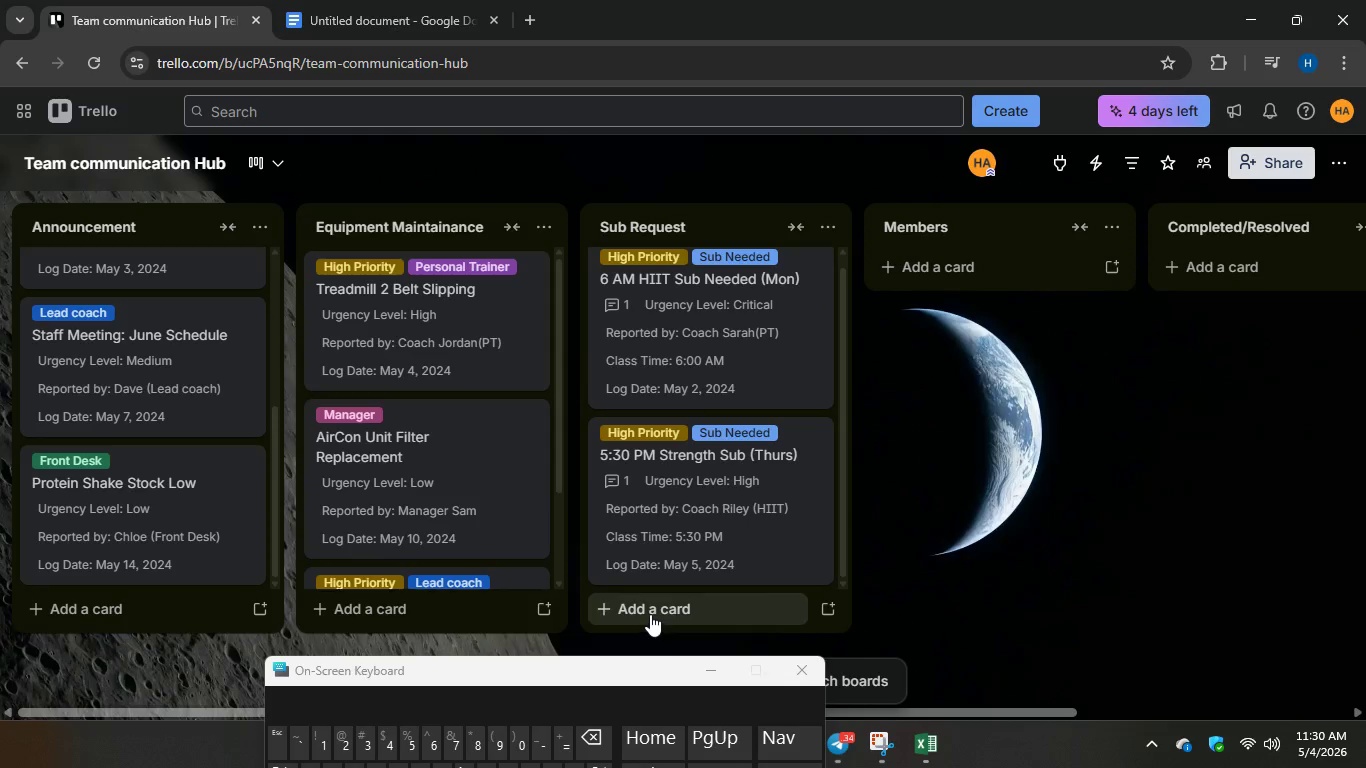 
left_click([650, 614])
 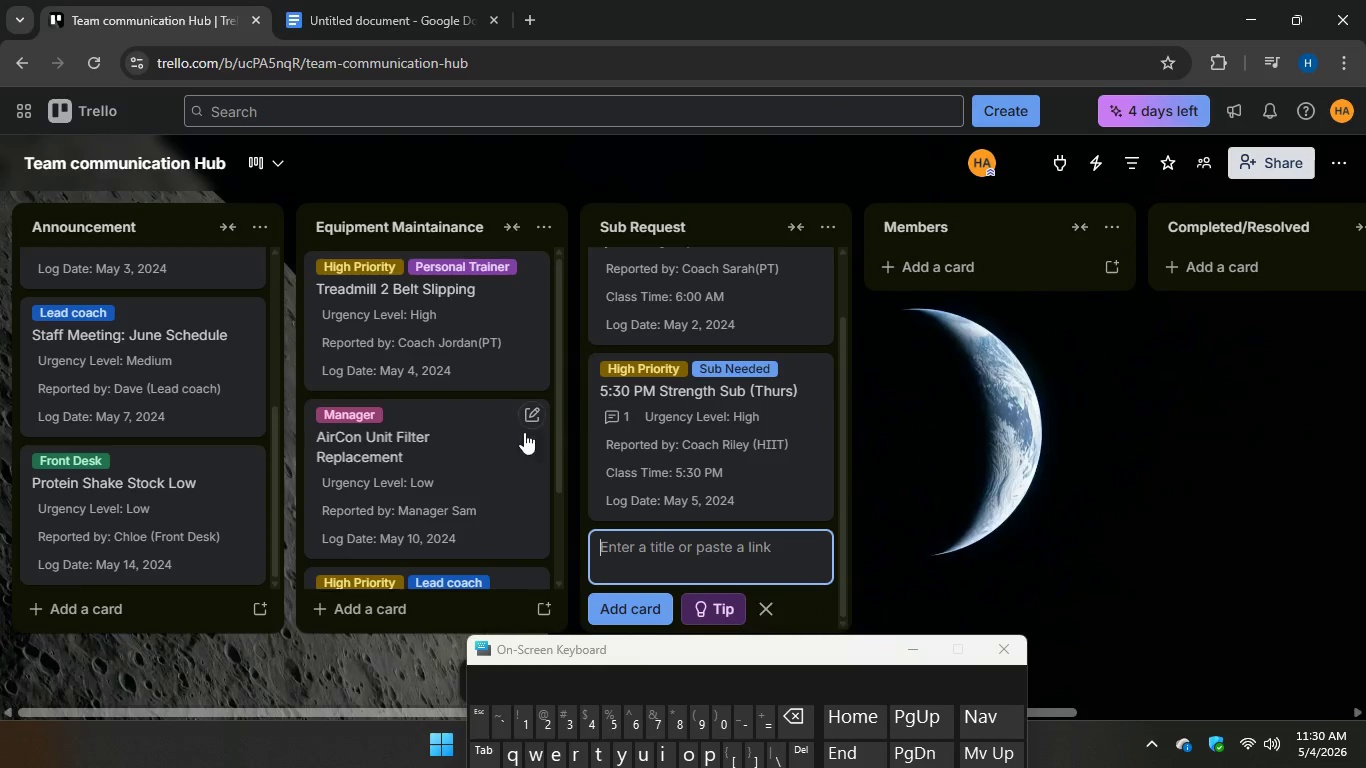 
left_click([314, 0])
 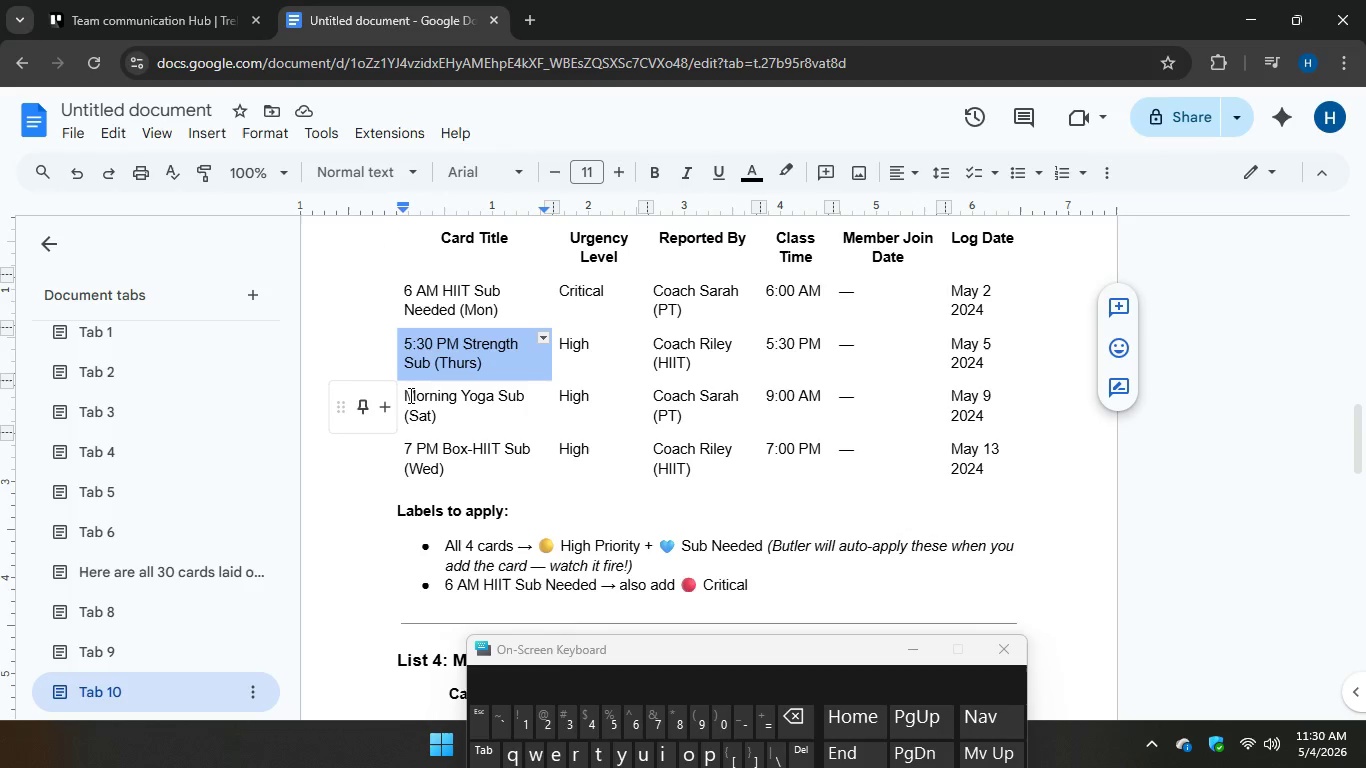 
left_click_drag(start_coordinate=[404, 395], to_coordinate=[451, 433])
 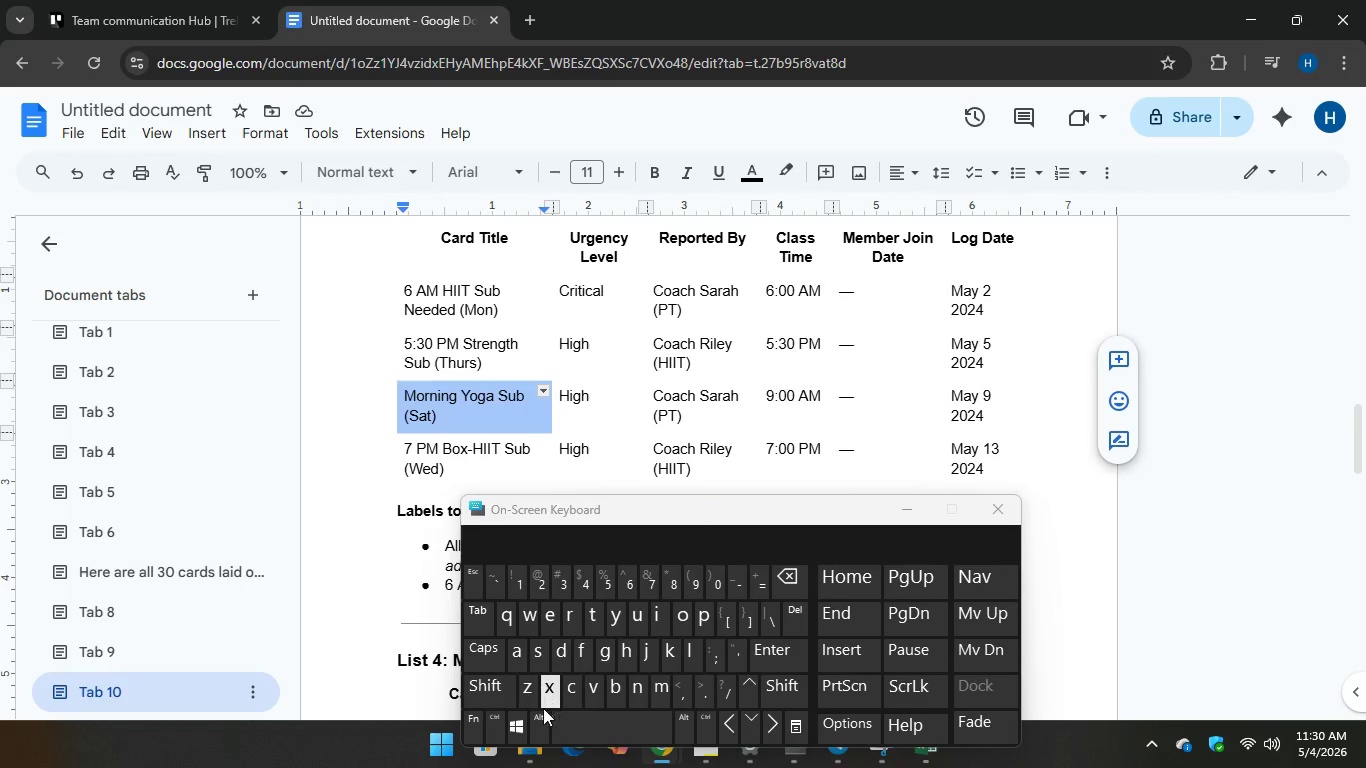 
key(Control+C)
 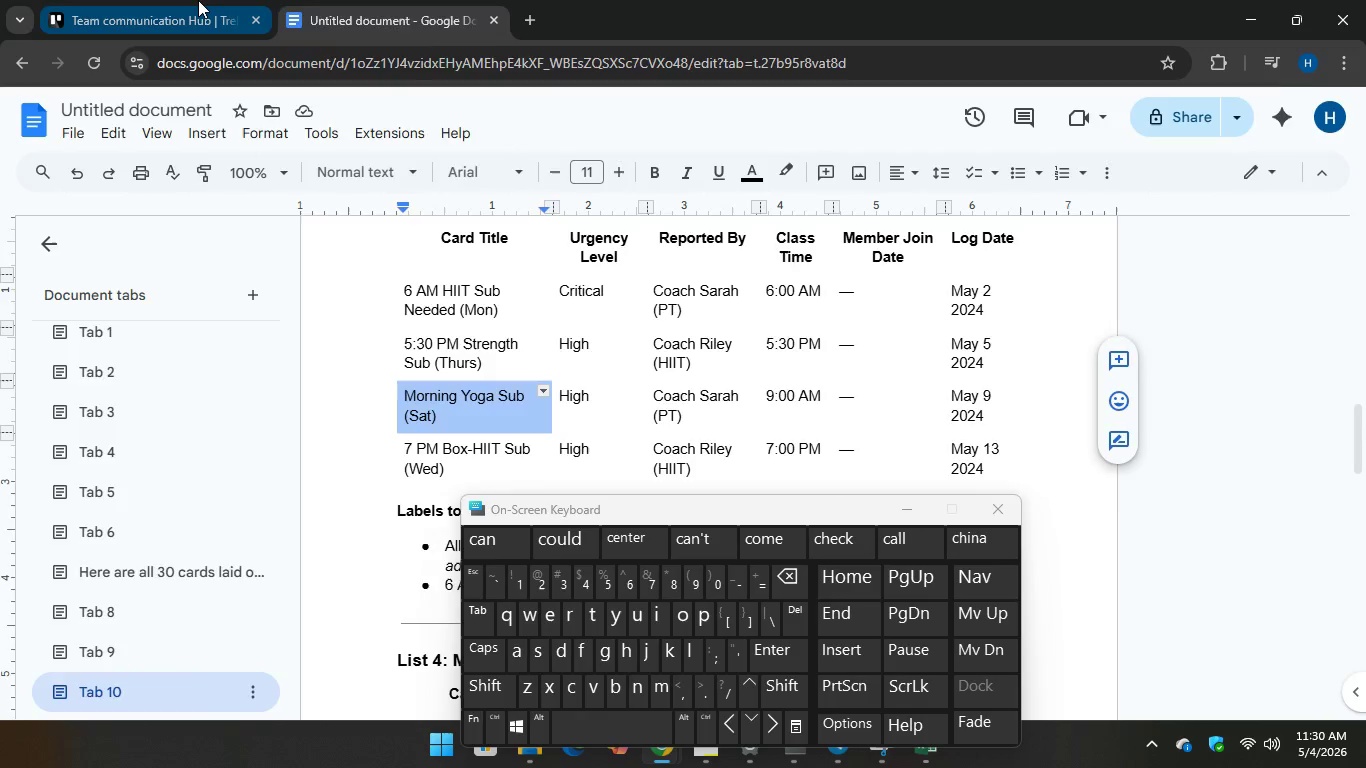 
left_click([198, 0])
 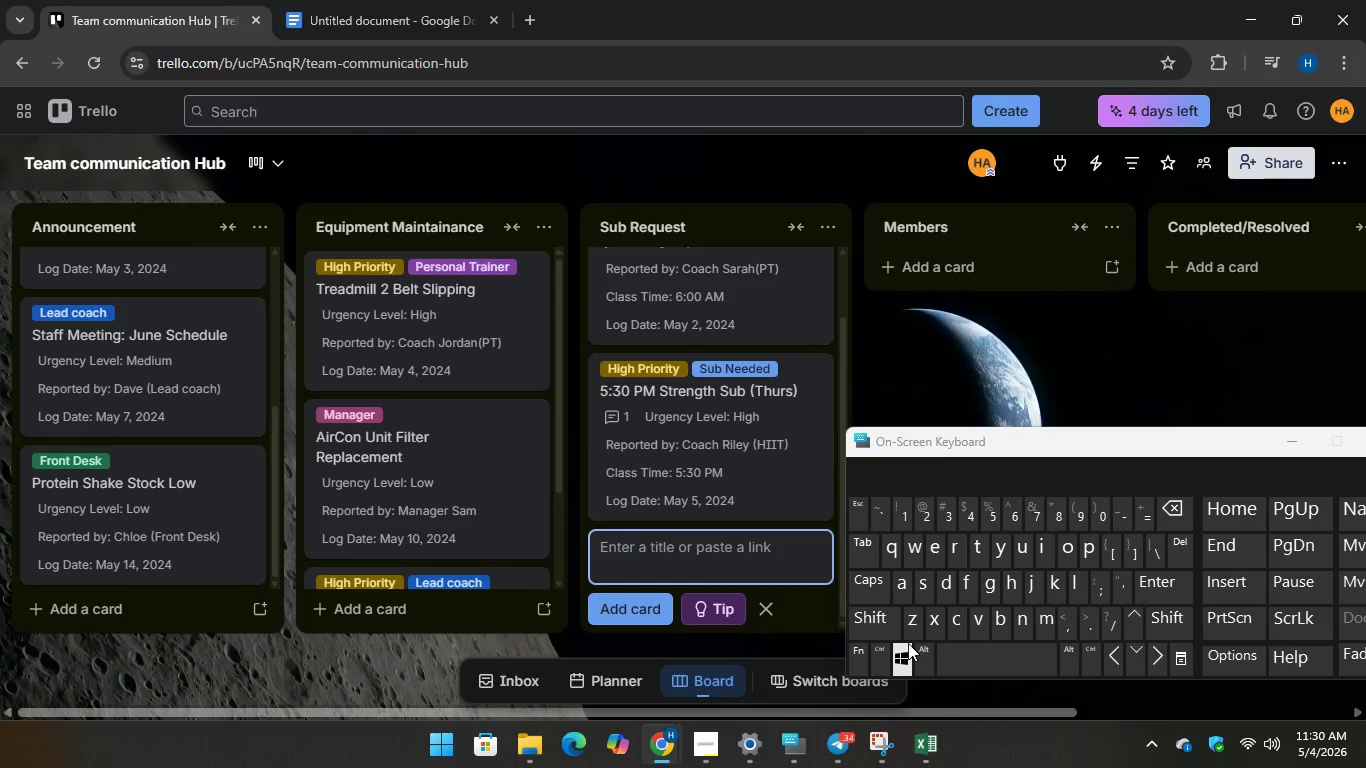 
key(Control+V)
 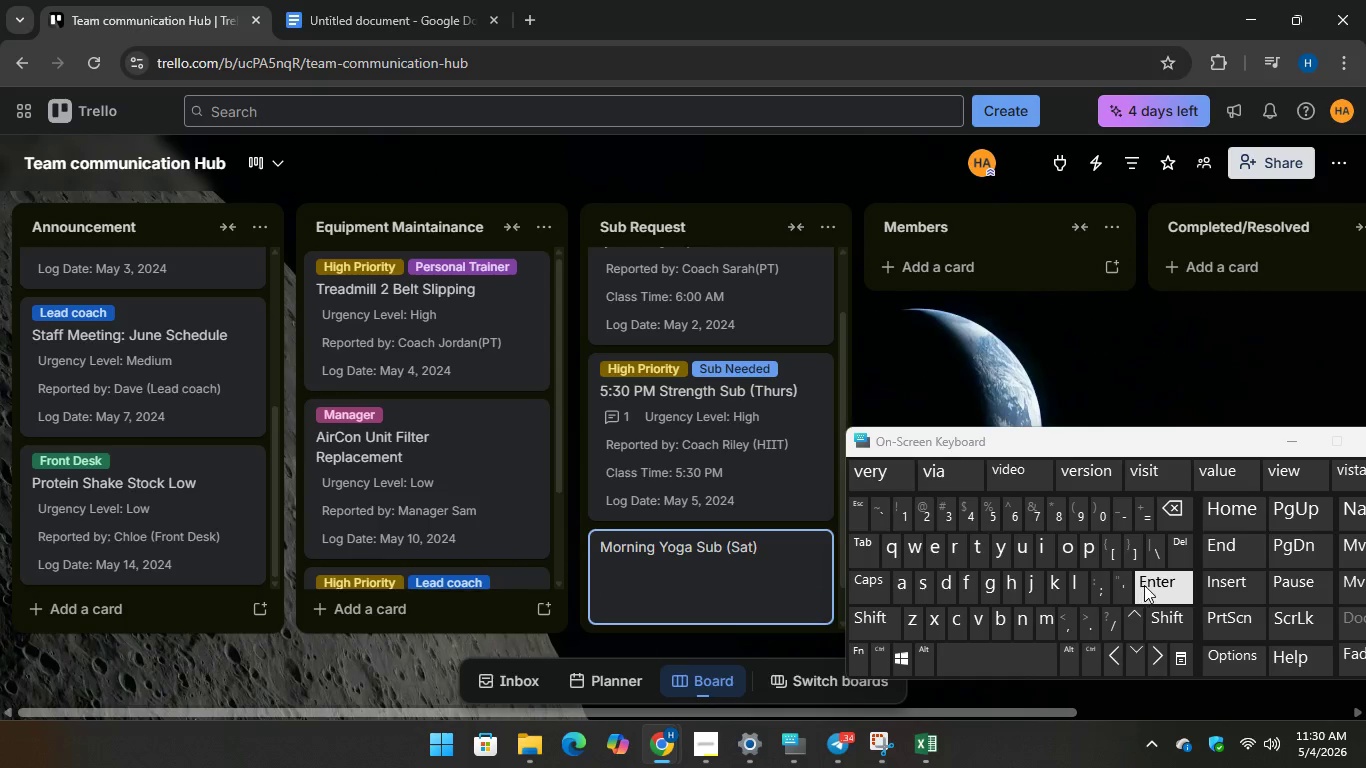 
key(Enter)
 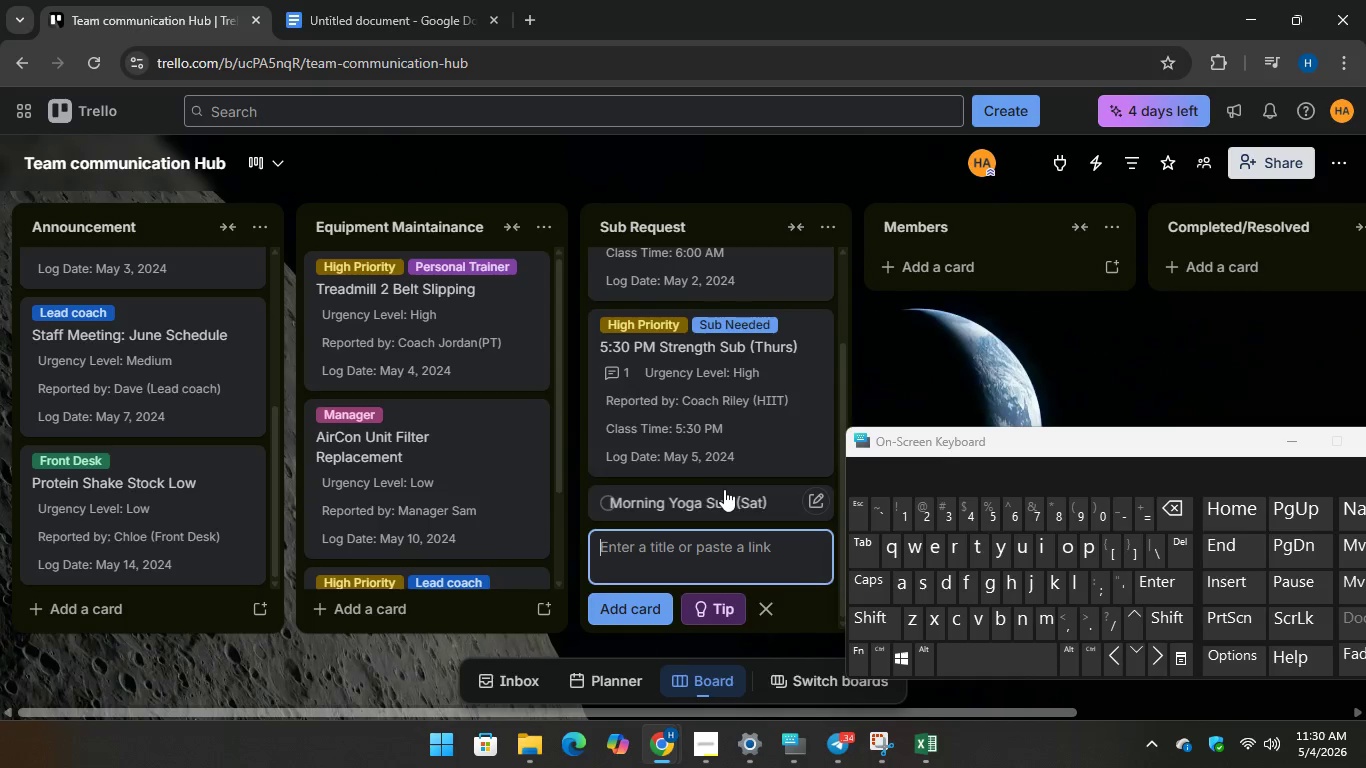 
left_click([724, 489])
 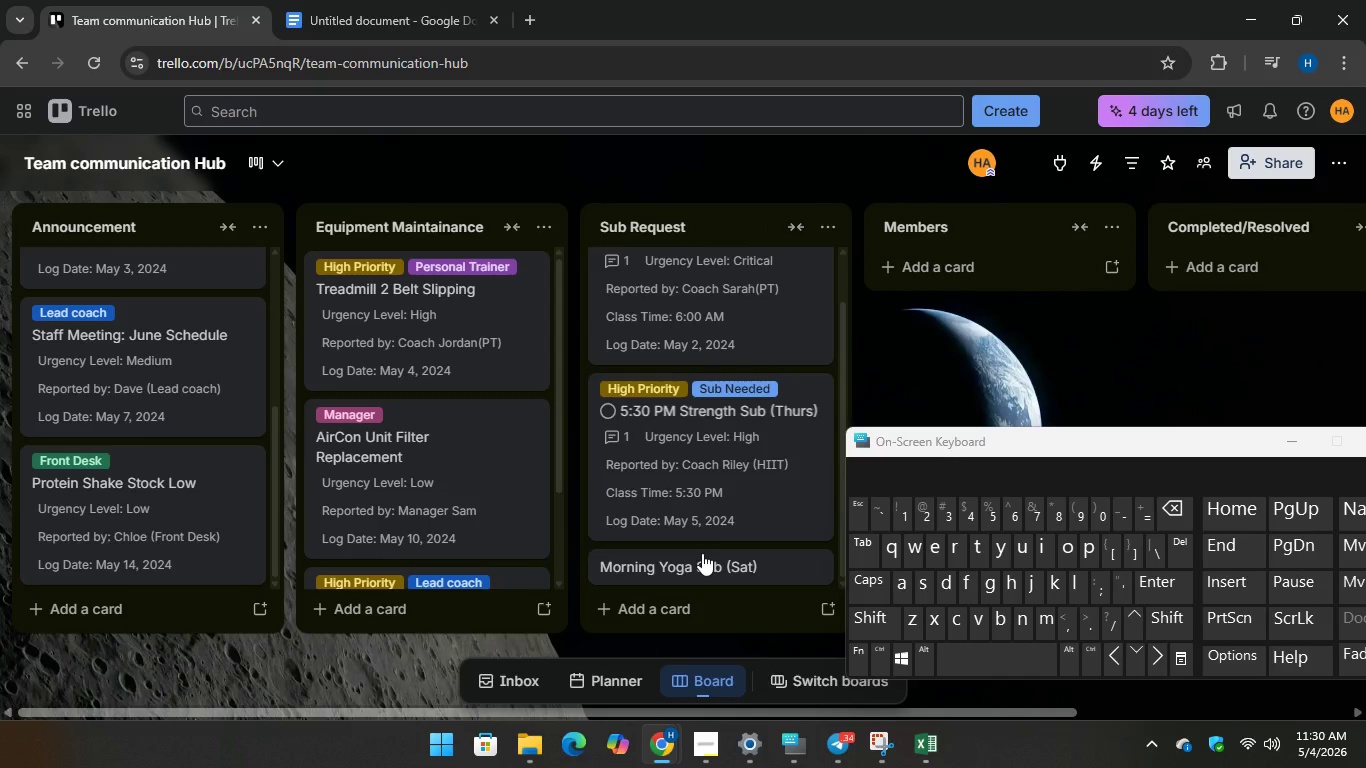 
left_click([702, 556])
 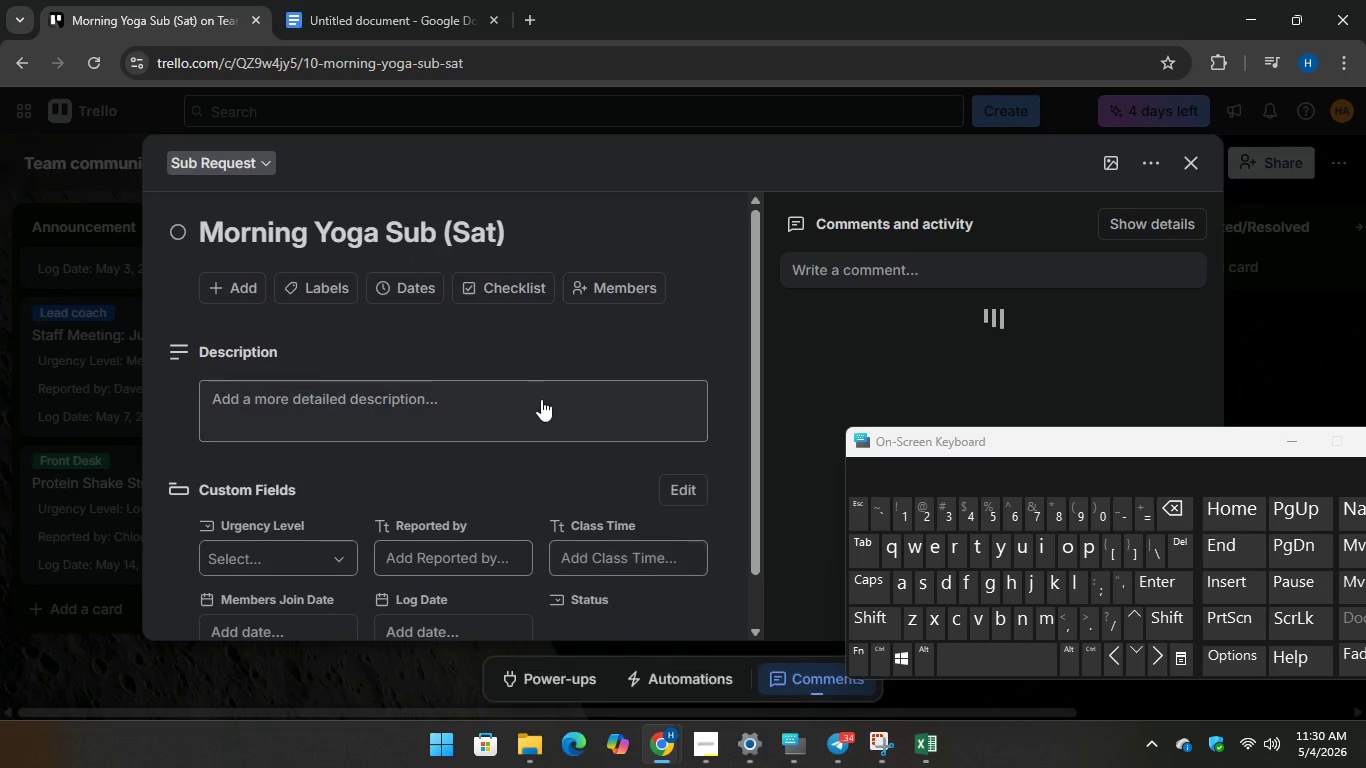 
scroll: coordinate [541, 394], scroll_direction: down, amount: 3.0
 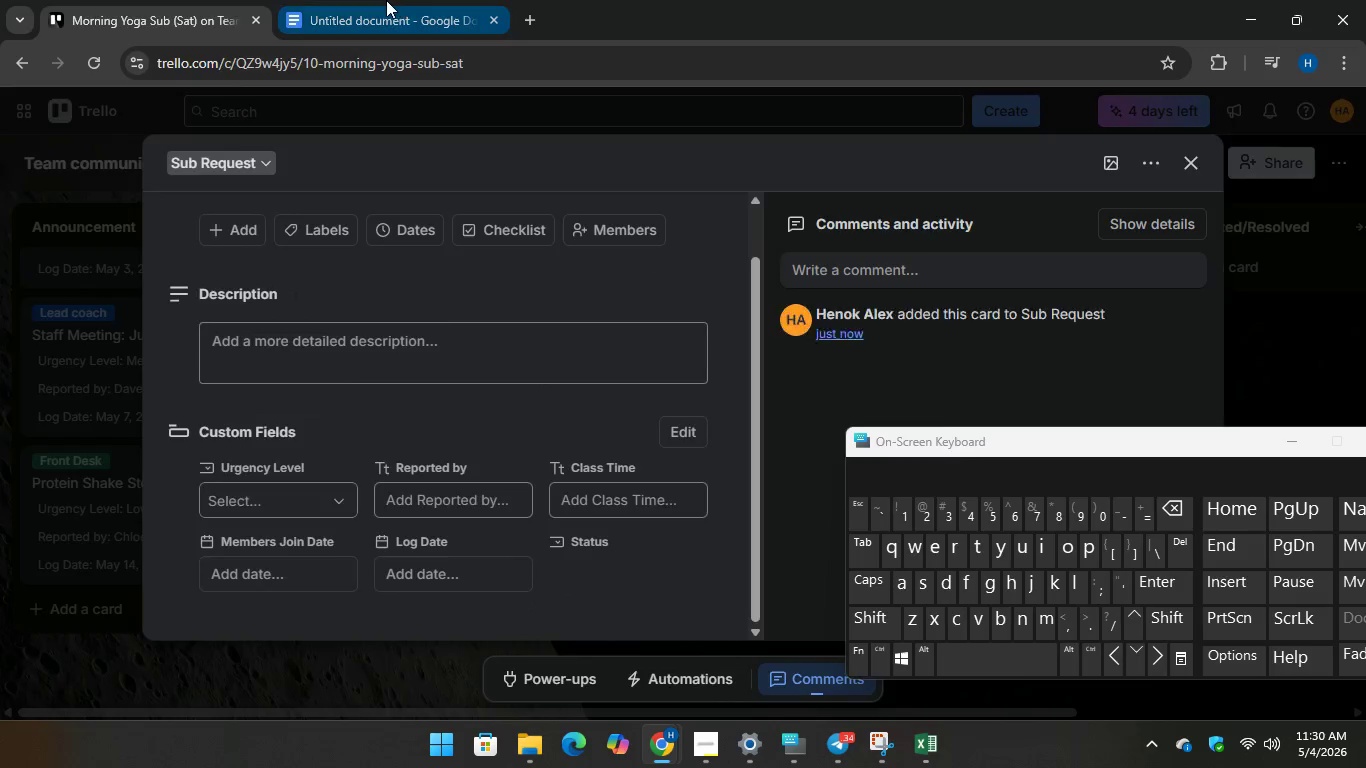 
left_click([386, 0])
 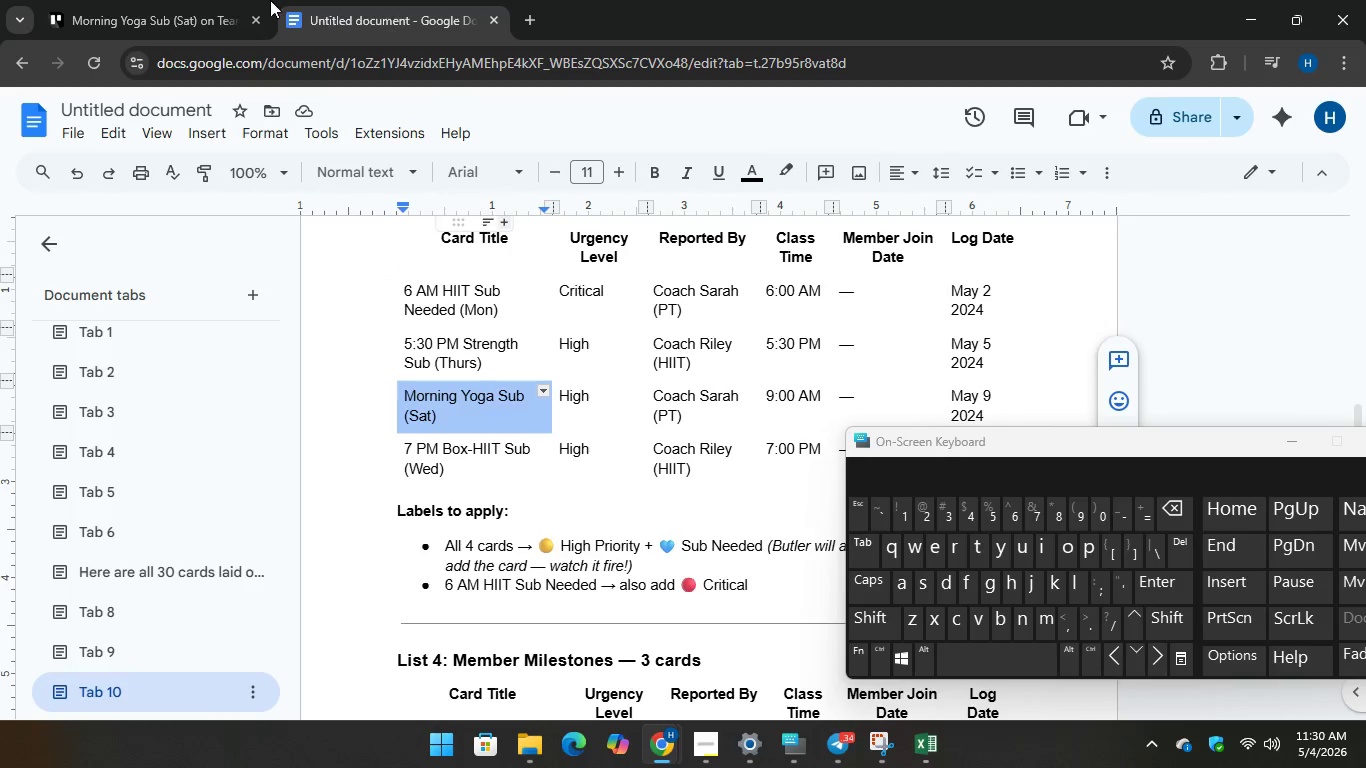 
left_click([177, 2])
 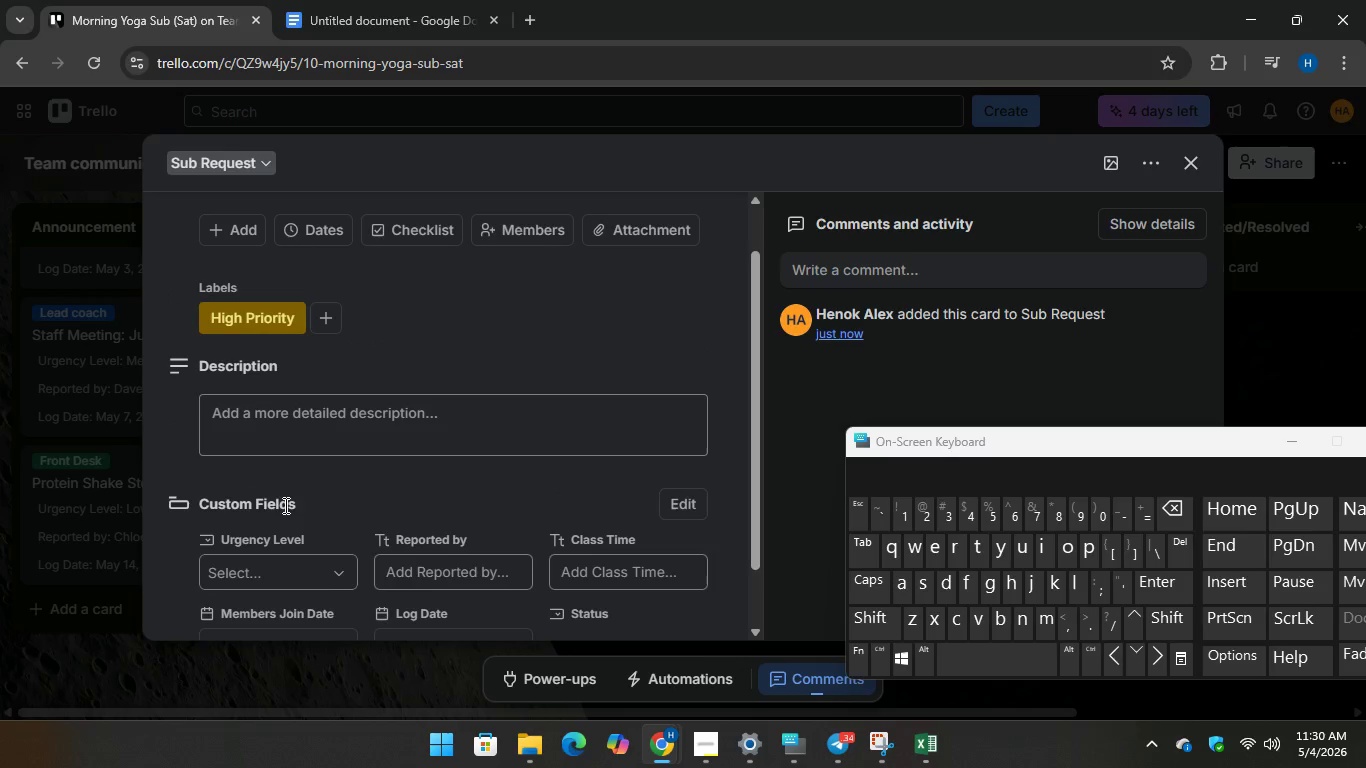 
scroll: coordinate [318, 479], scroll_direction: down, amount: 2.0
 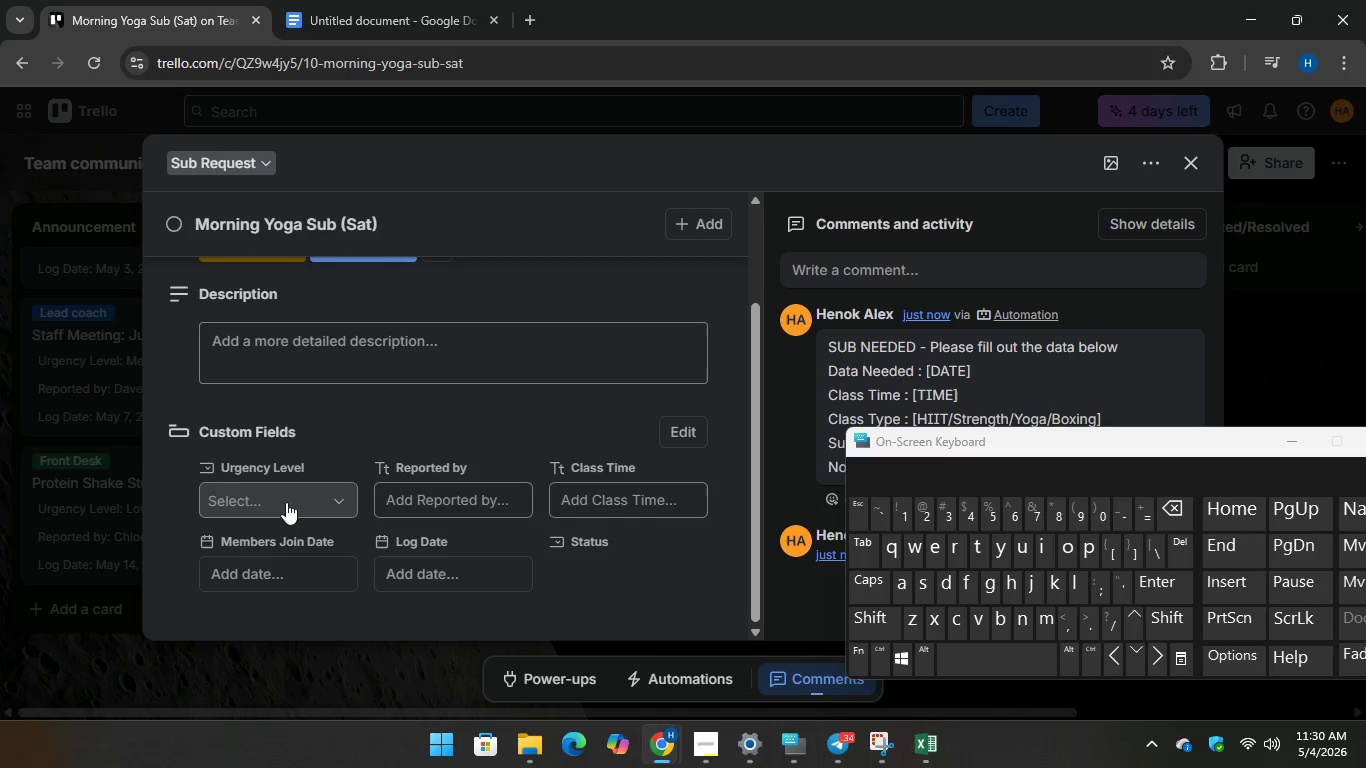 
left_click([286, 502])
 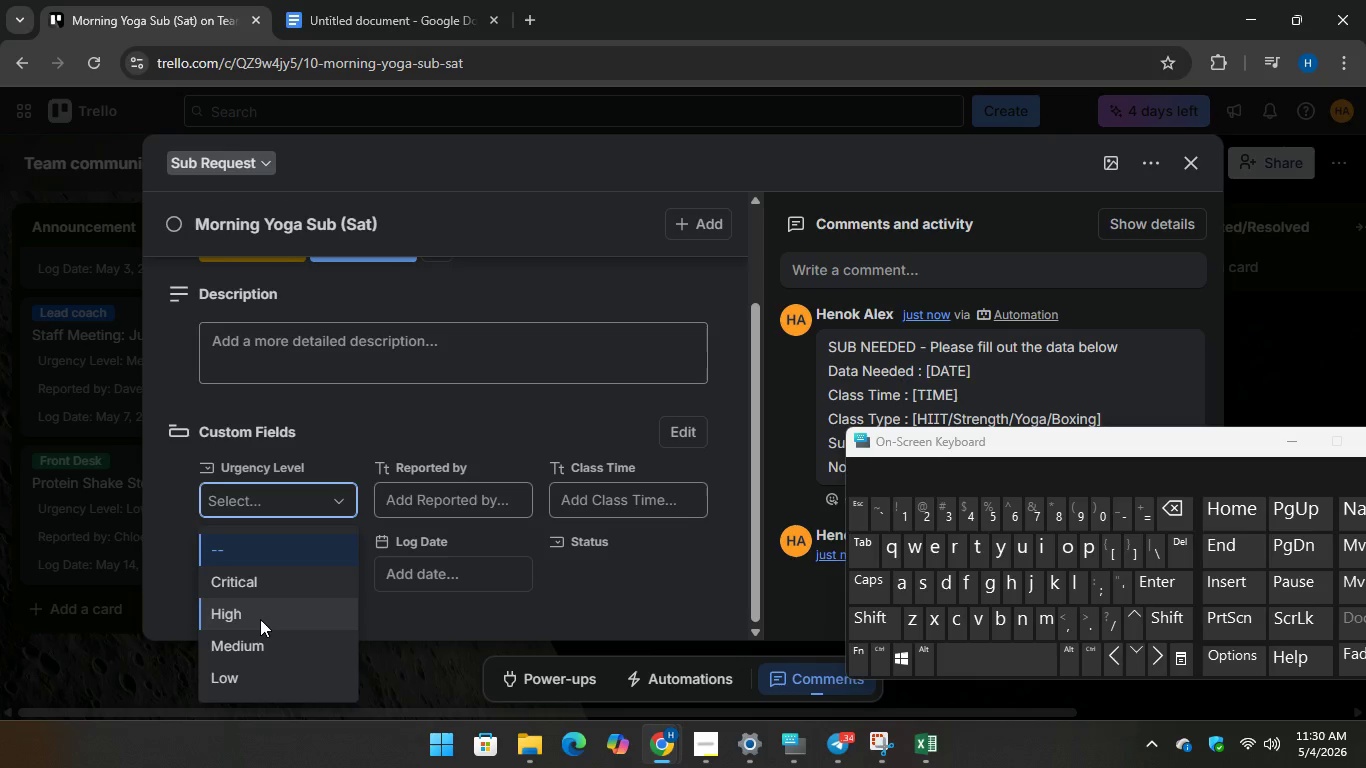 
left_click([260, 614])
 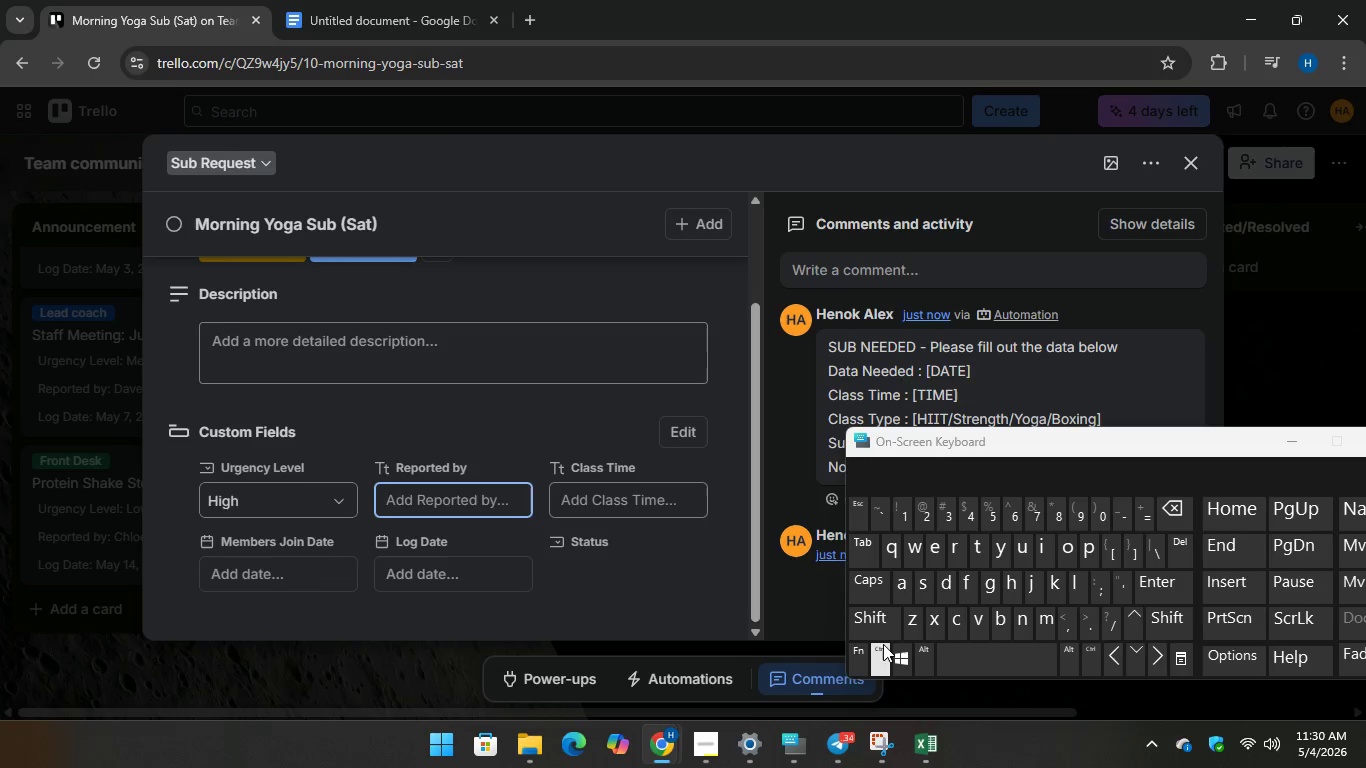 
type(Coach Sa)
 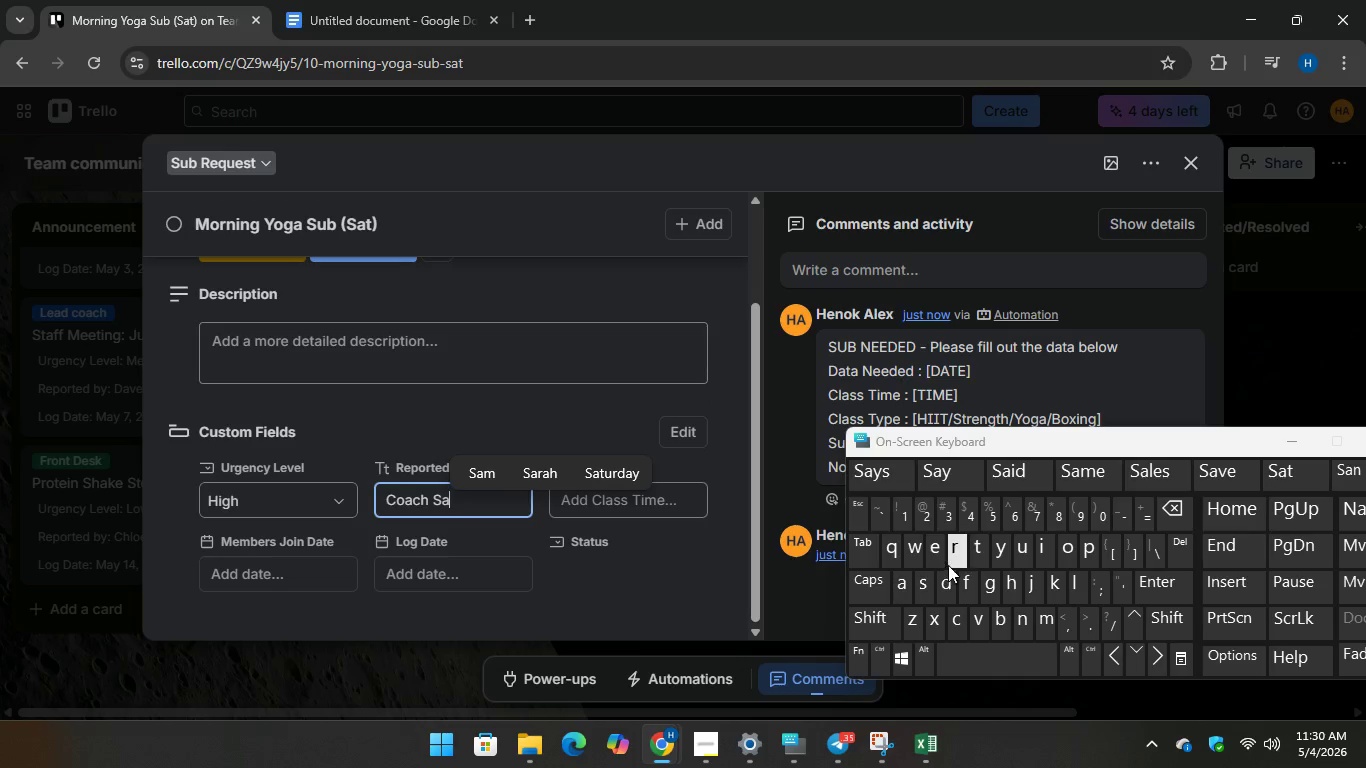 
type(rah (PT))
 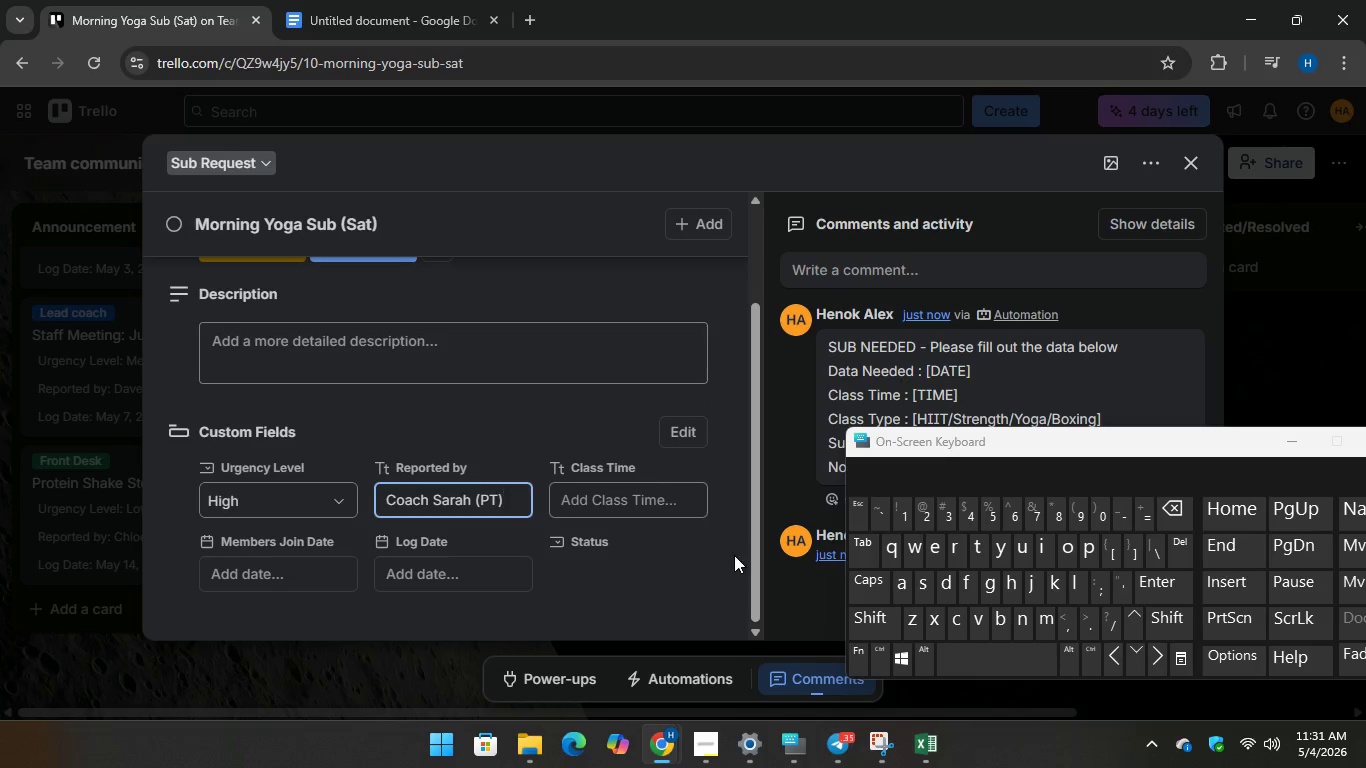 
left_click([385, 0])
 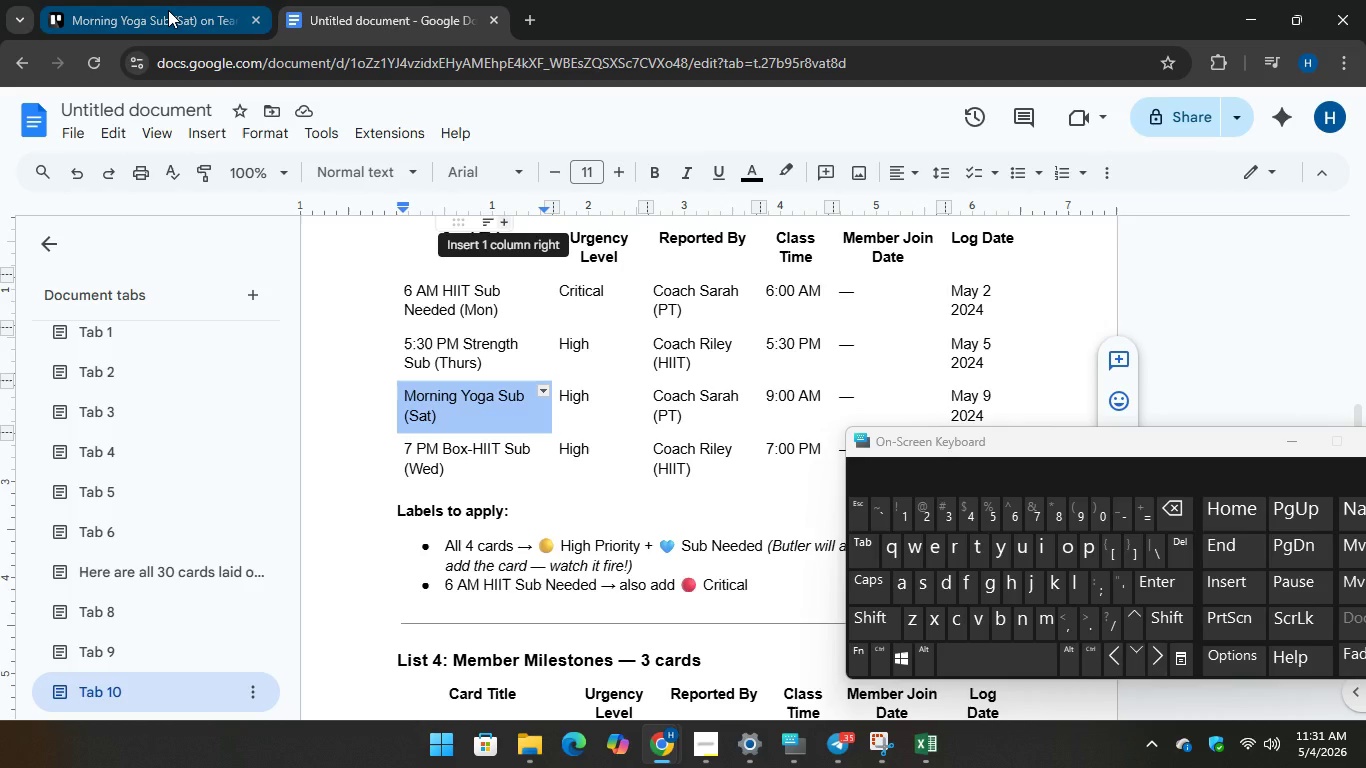 
left_click([168, 10])
 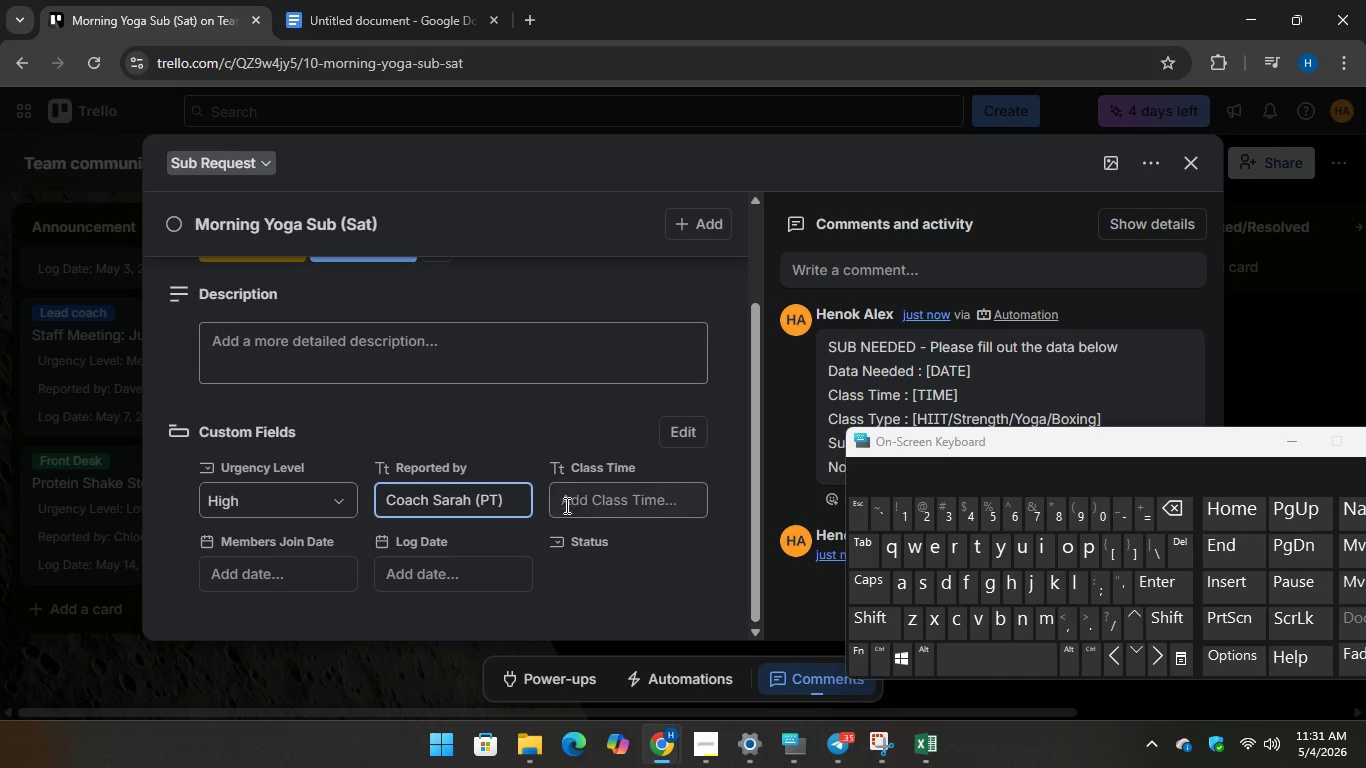 
left_click([866, 752])
 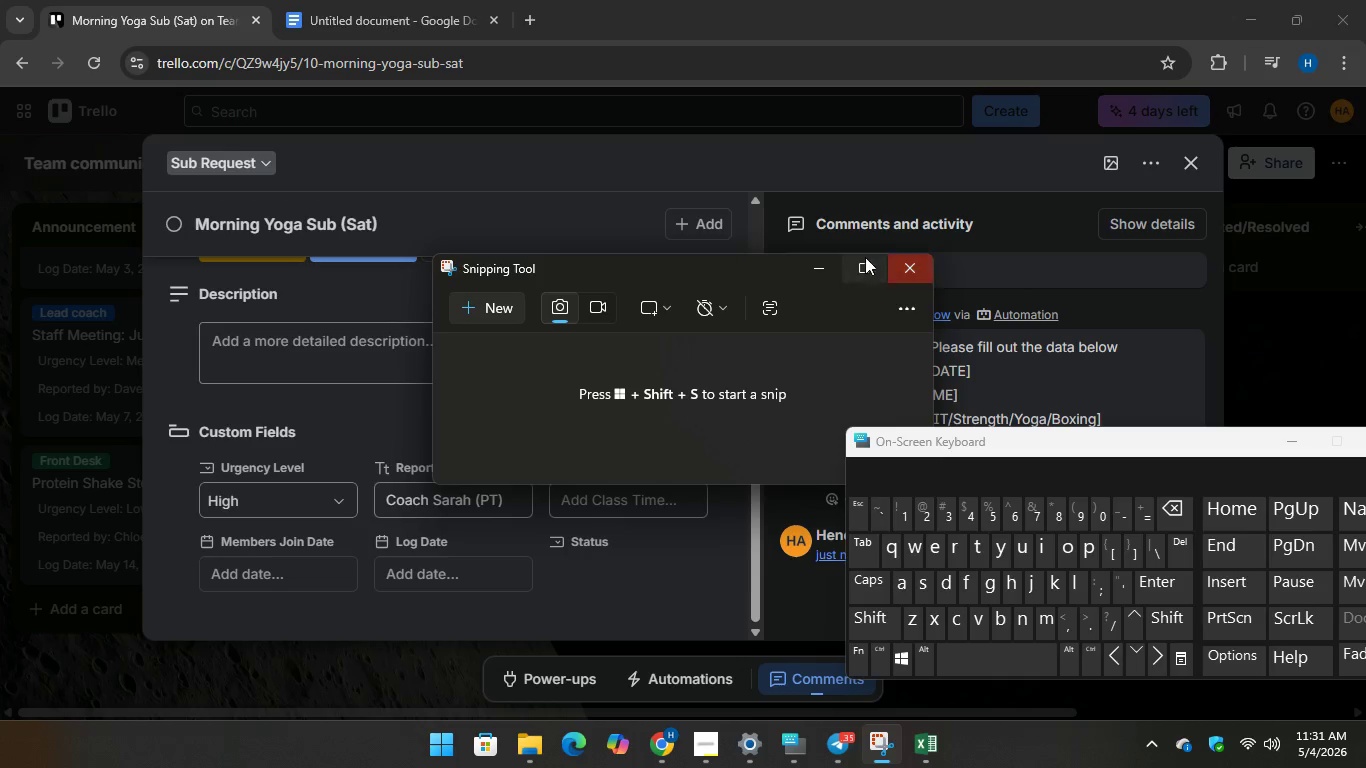 
left_click([830, 270])
 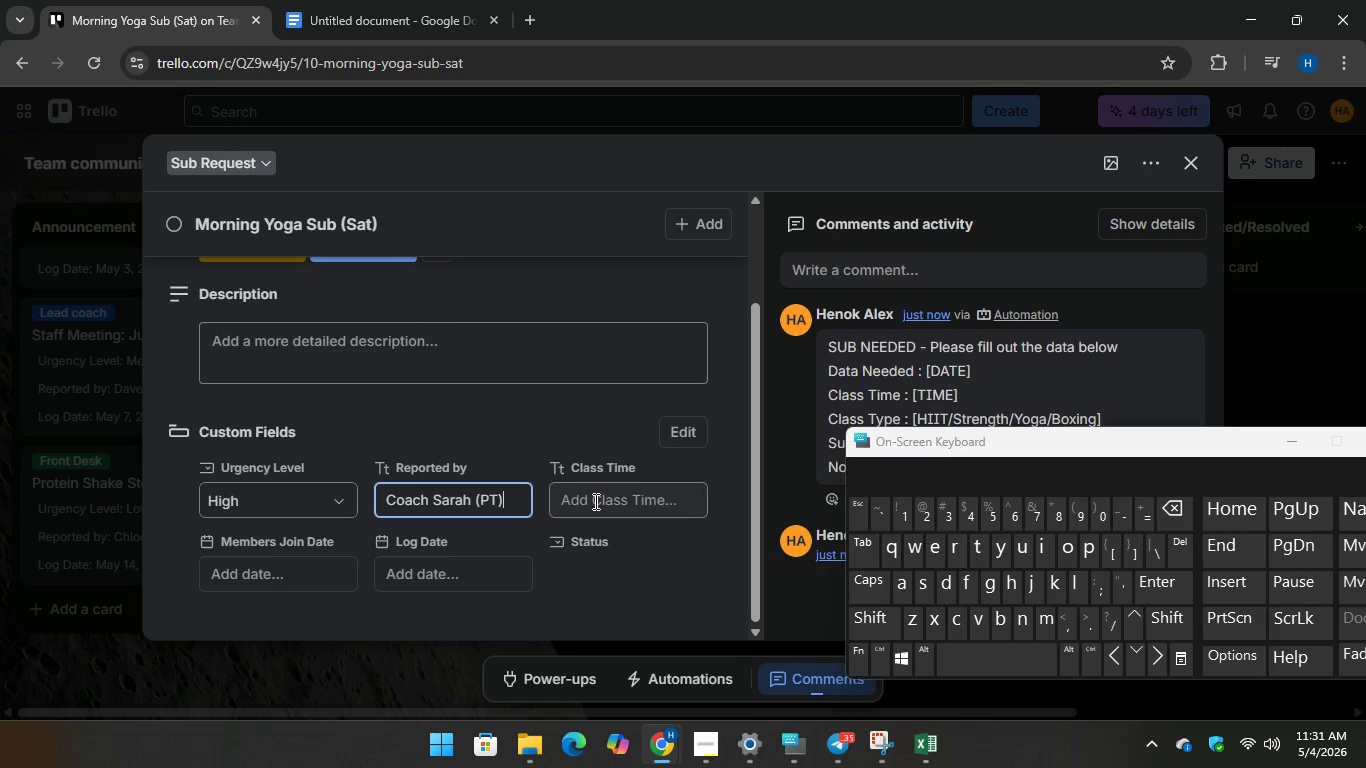 
left_click([595, 500])
 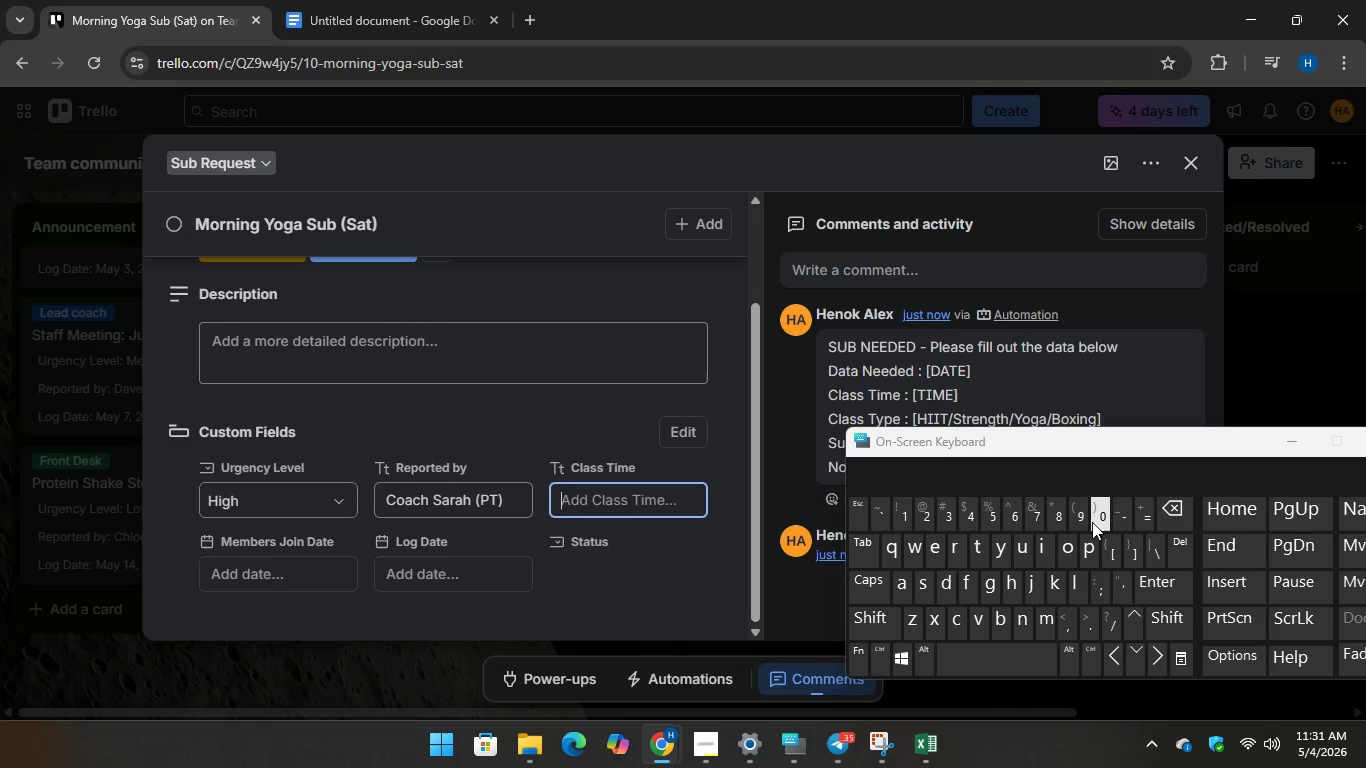 
type(9:A)
key(Backspace)
type(00 AM)
 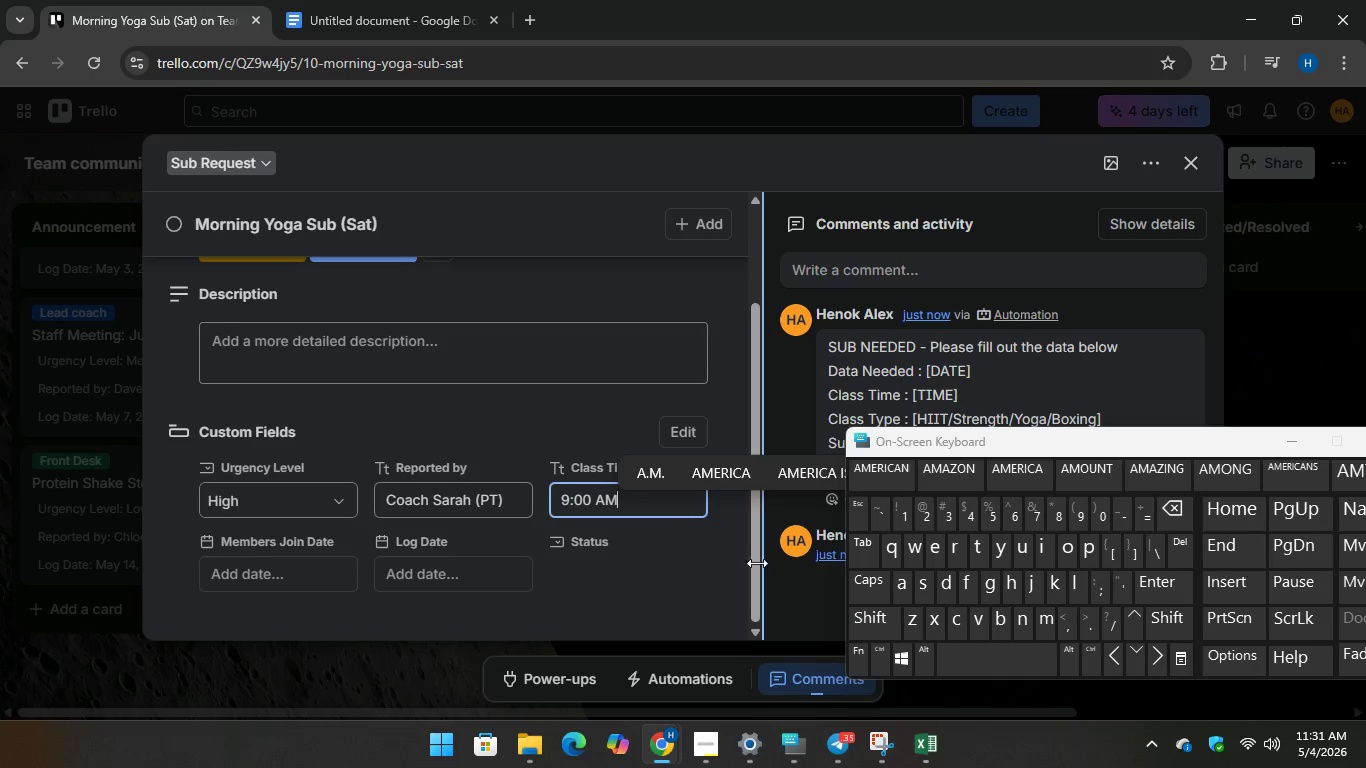 
scroll: coordinate [650, 562], scroll_direction: down, amount: 1.0
 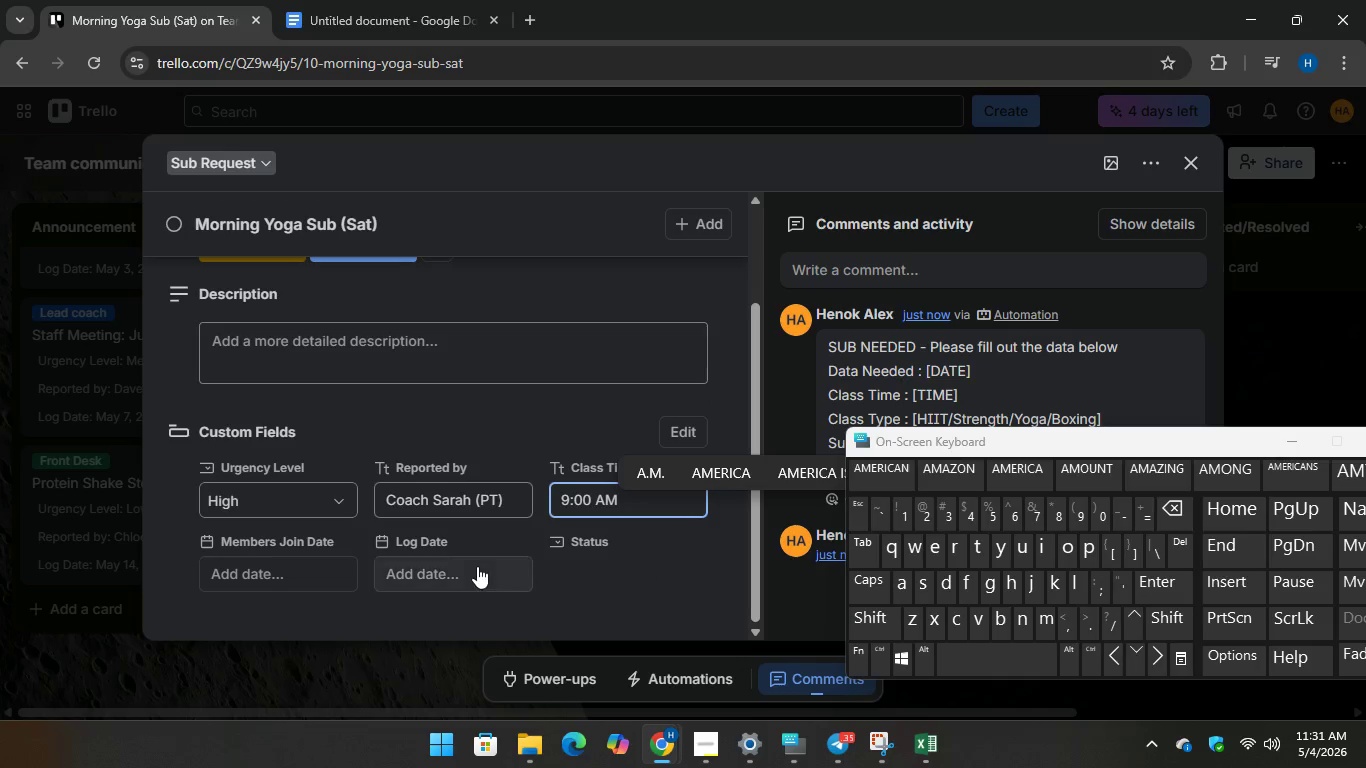 
left_click([477, 566])
 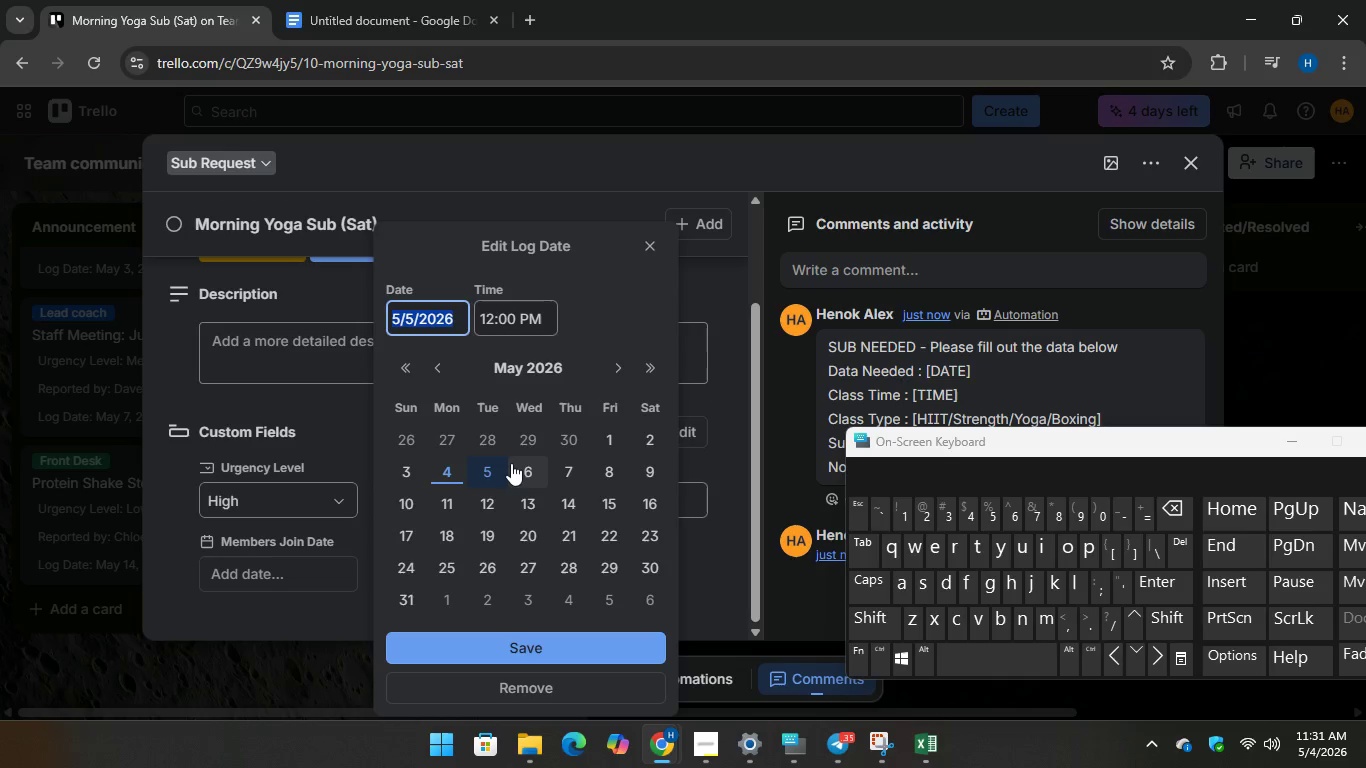 
mouse_move([563, 446])
 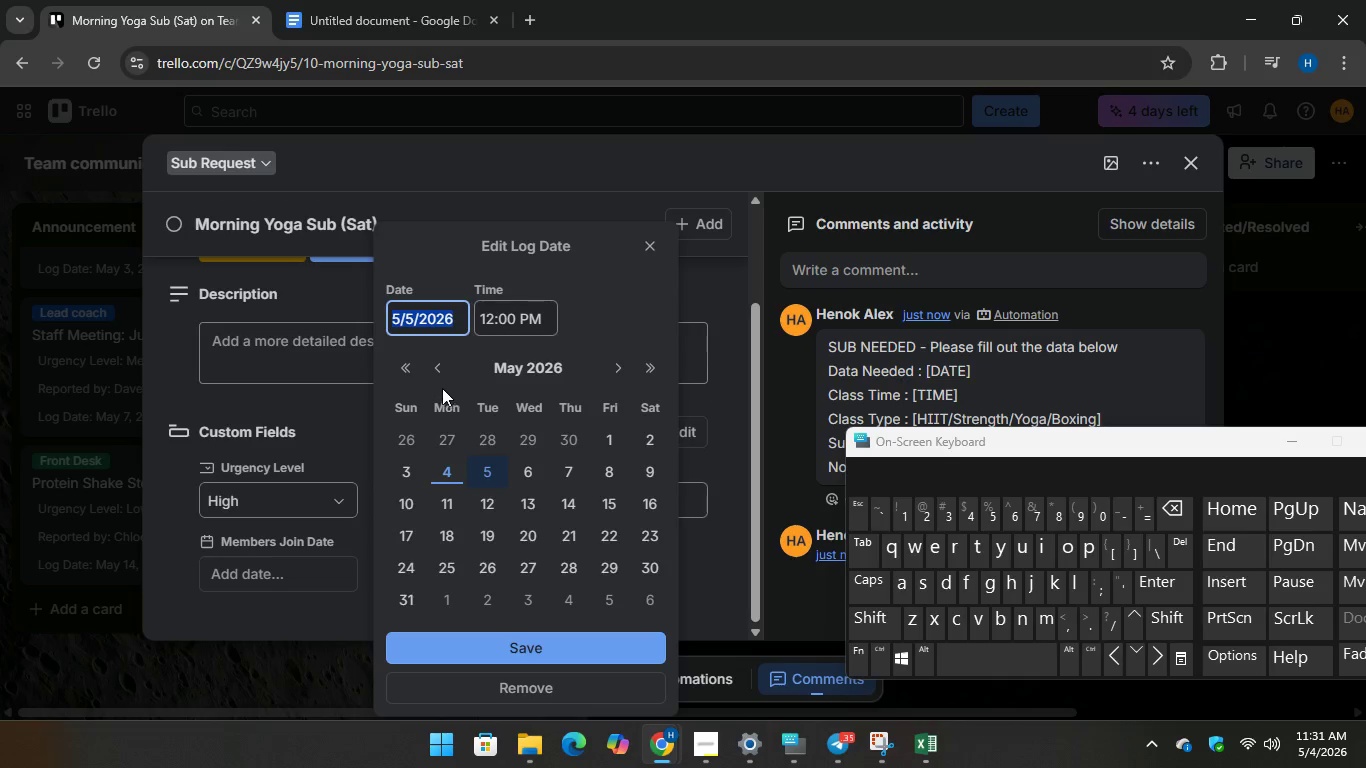 
double_click([397, 374])
 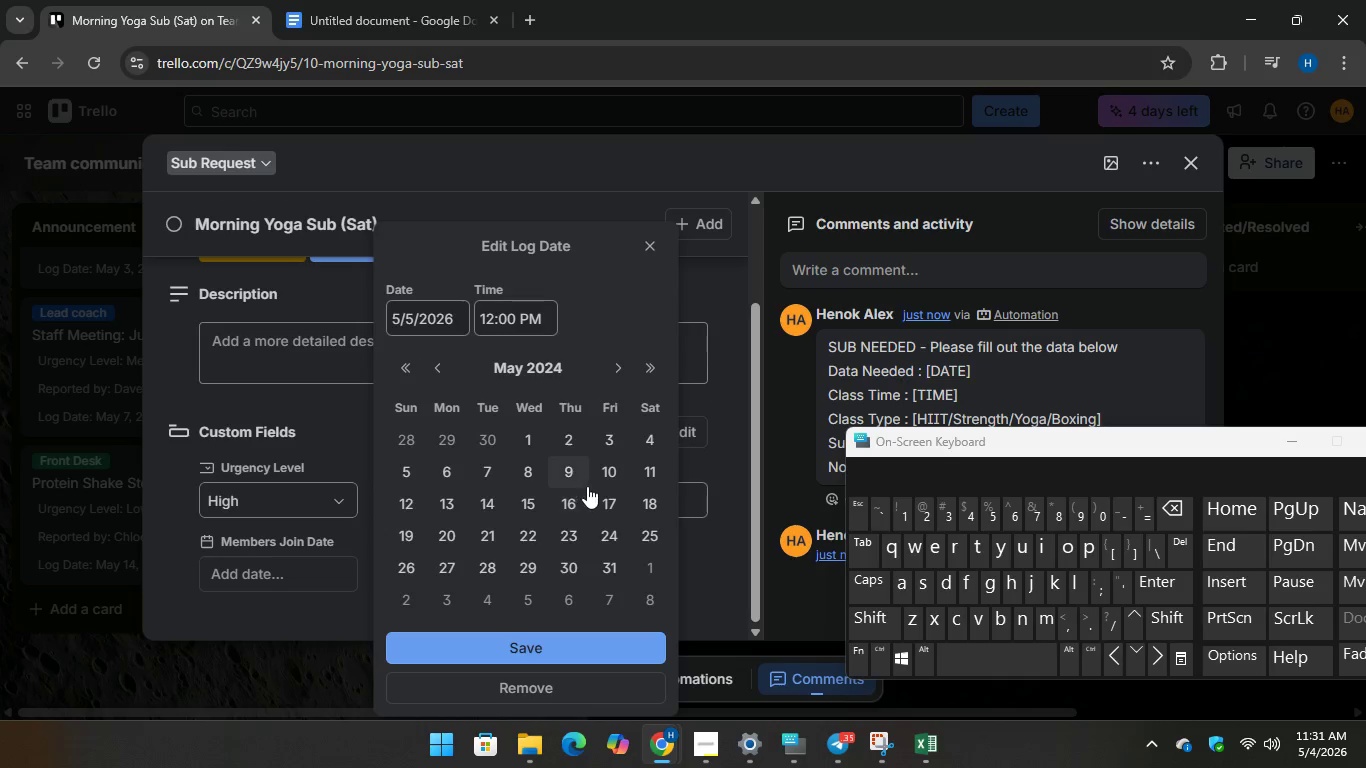 
left_click([567, 476])
 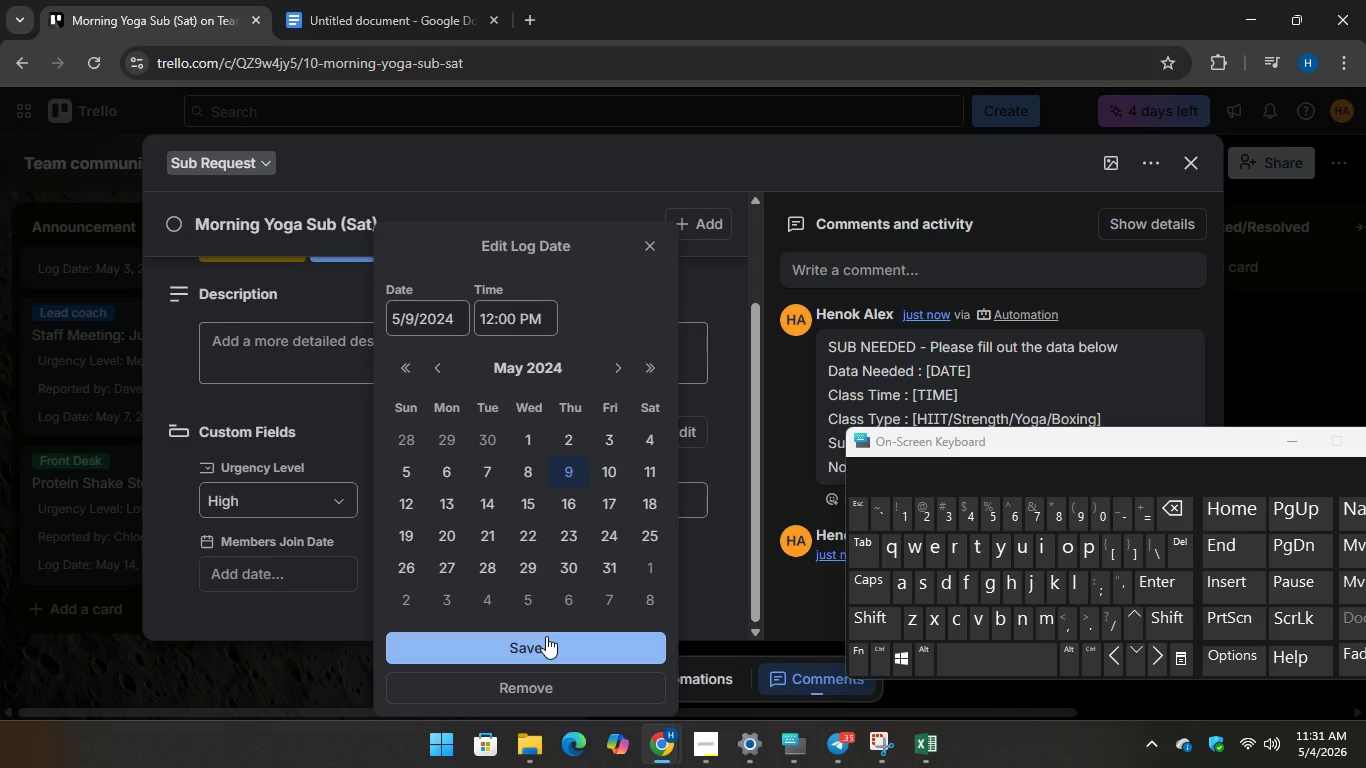 
left_click([546, 636])
 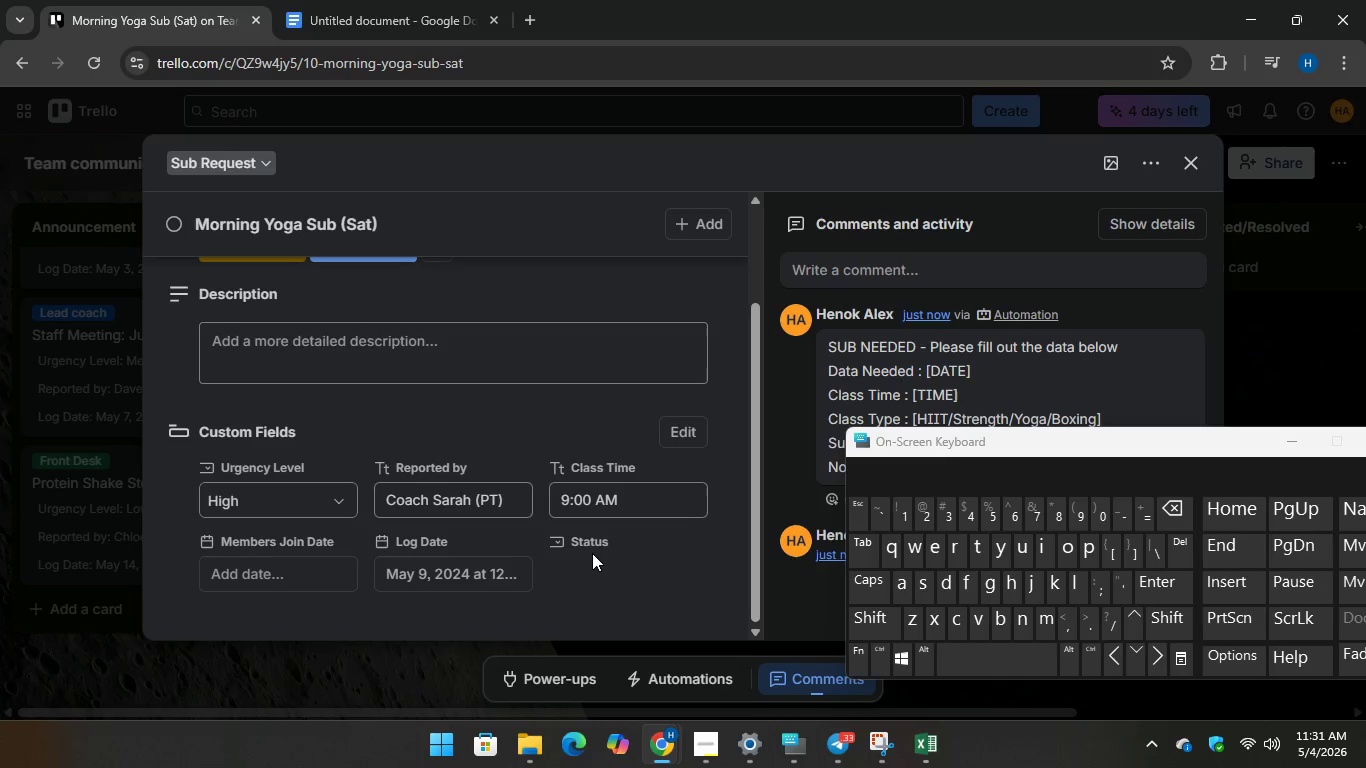 
scroll: coordinate [598, 546], scroll_direction: down, amount: 4.0
 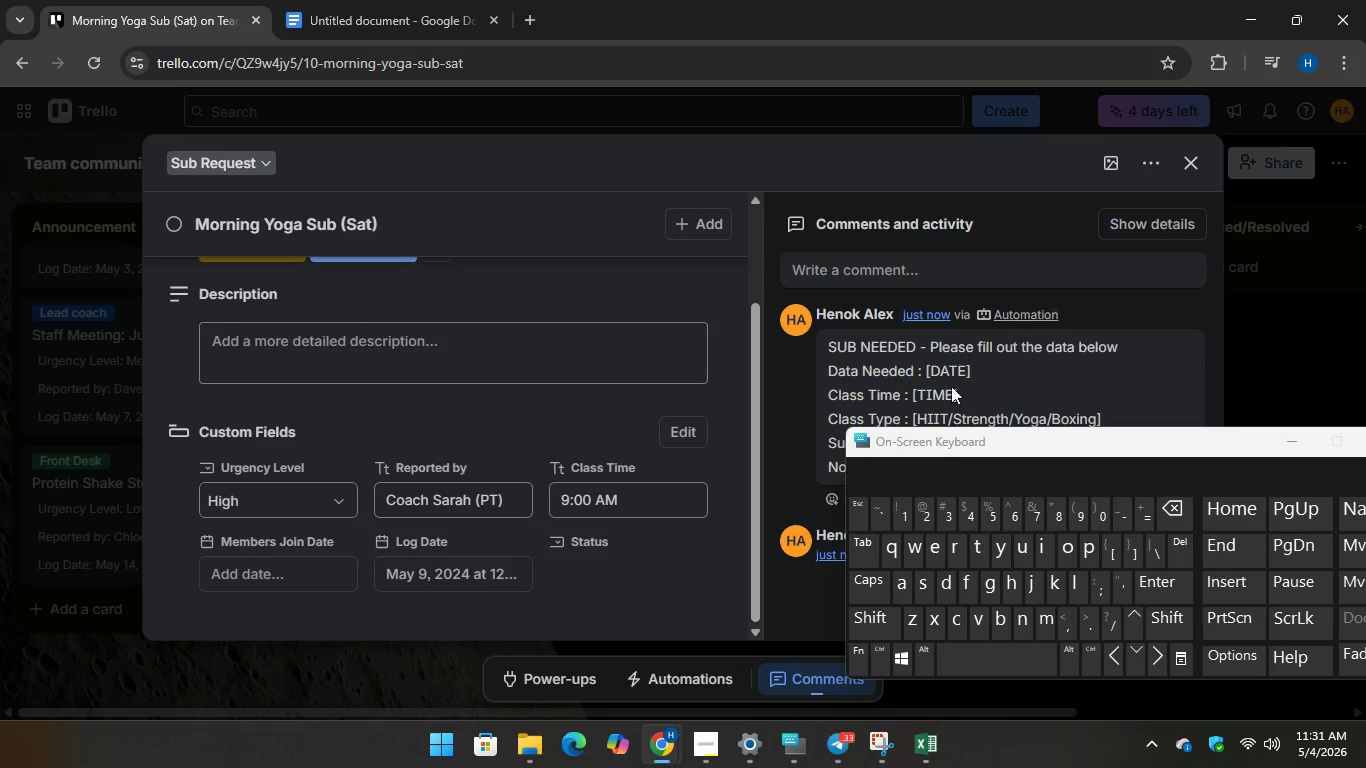 
left_click([1277, 356])
 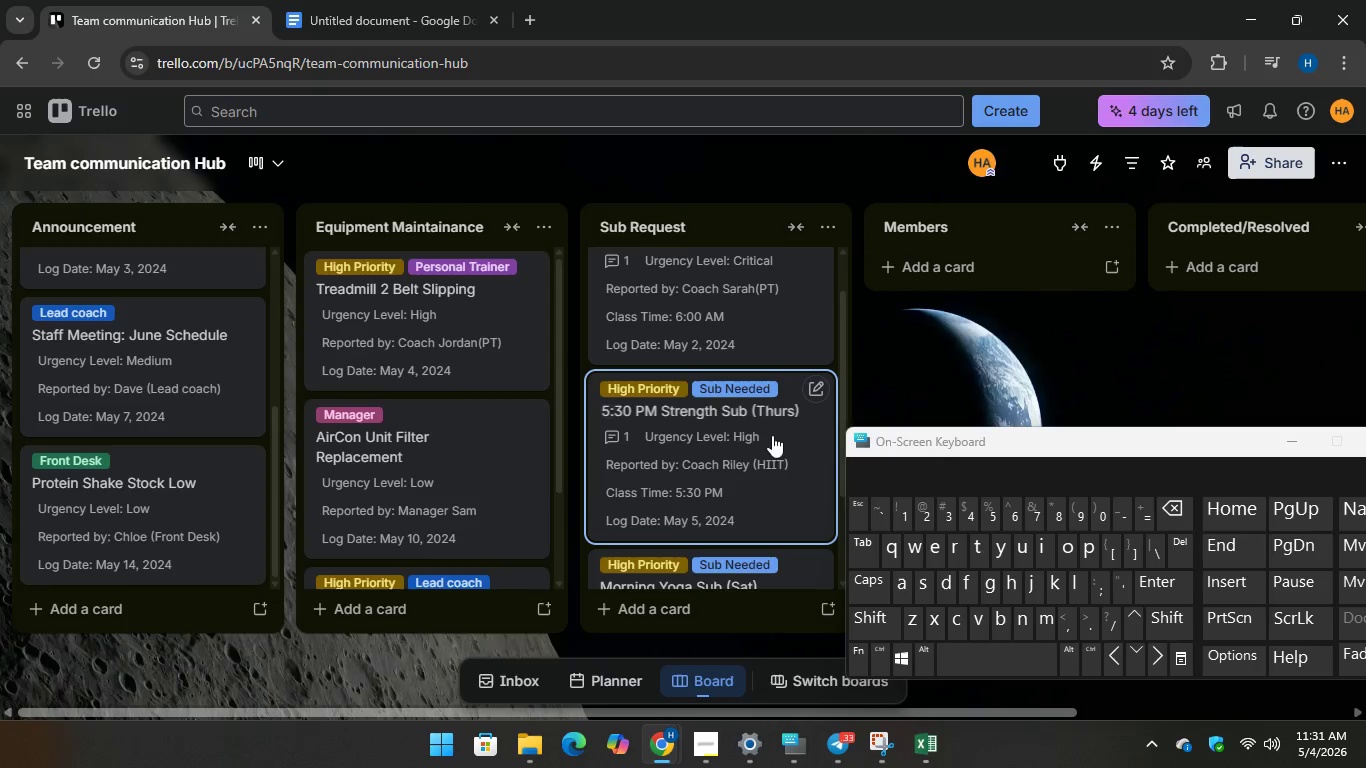 
scroll: coordinate [742, 446], scroll_direction: down, amount: 9.0
 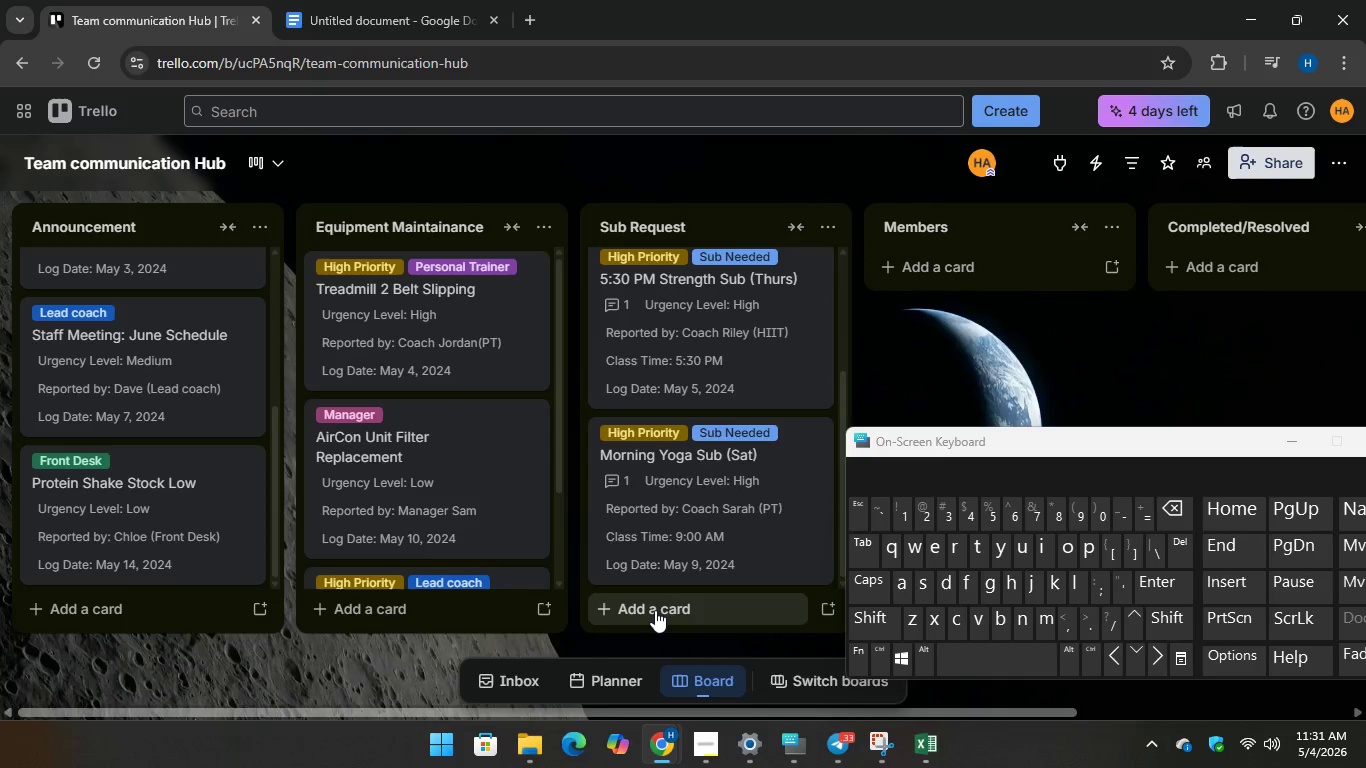 
left_click([655, 610])
 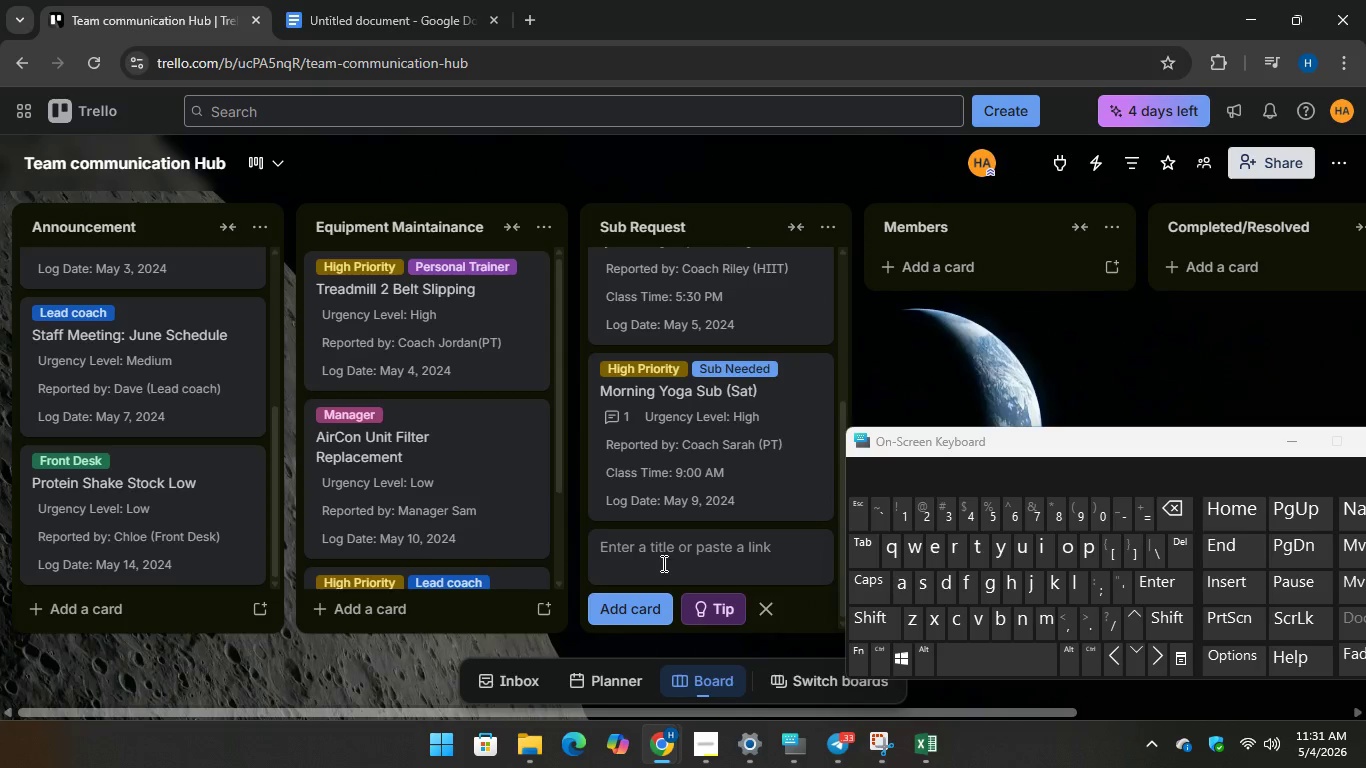 
left_click([662, 562])
 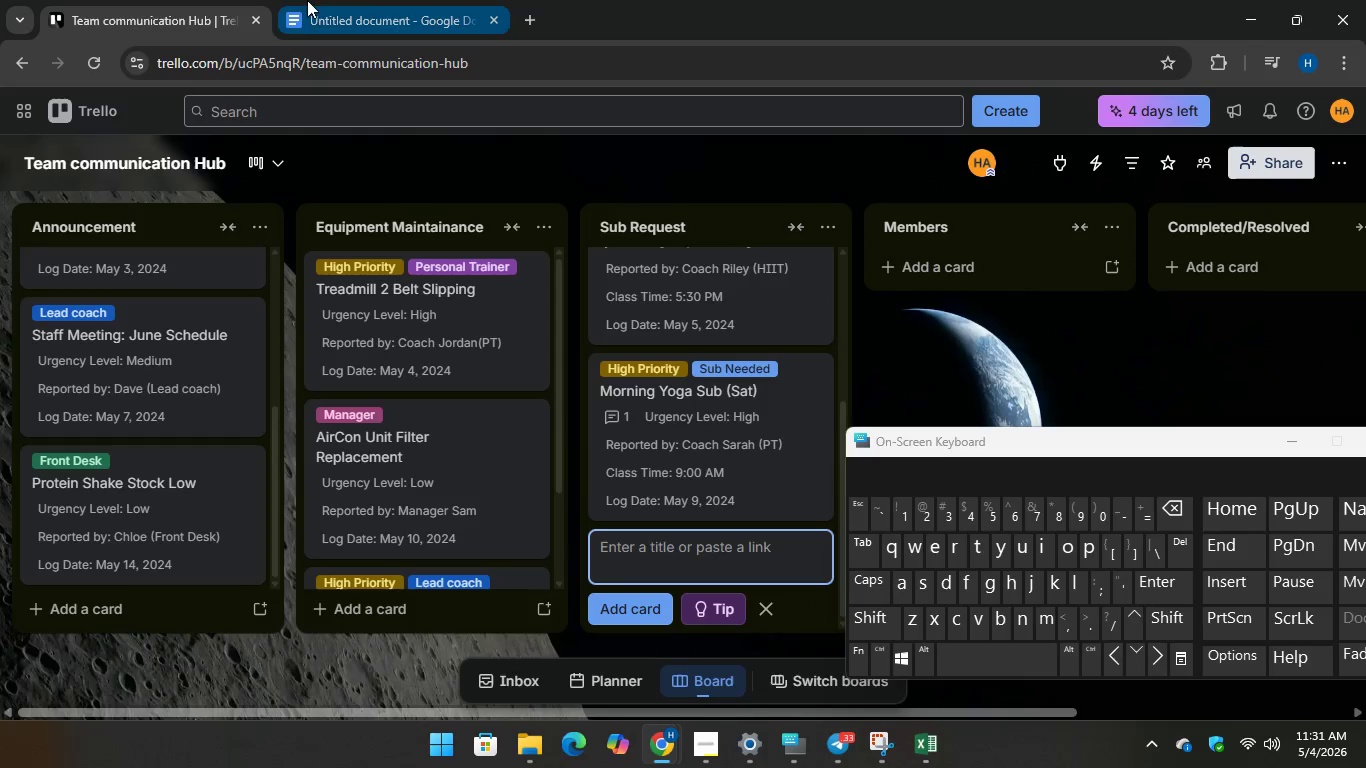 
left_click([381, 5])
 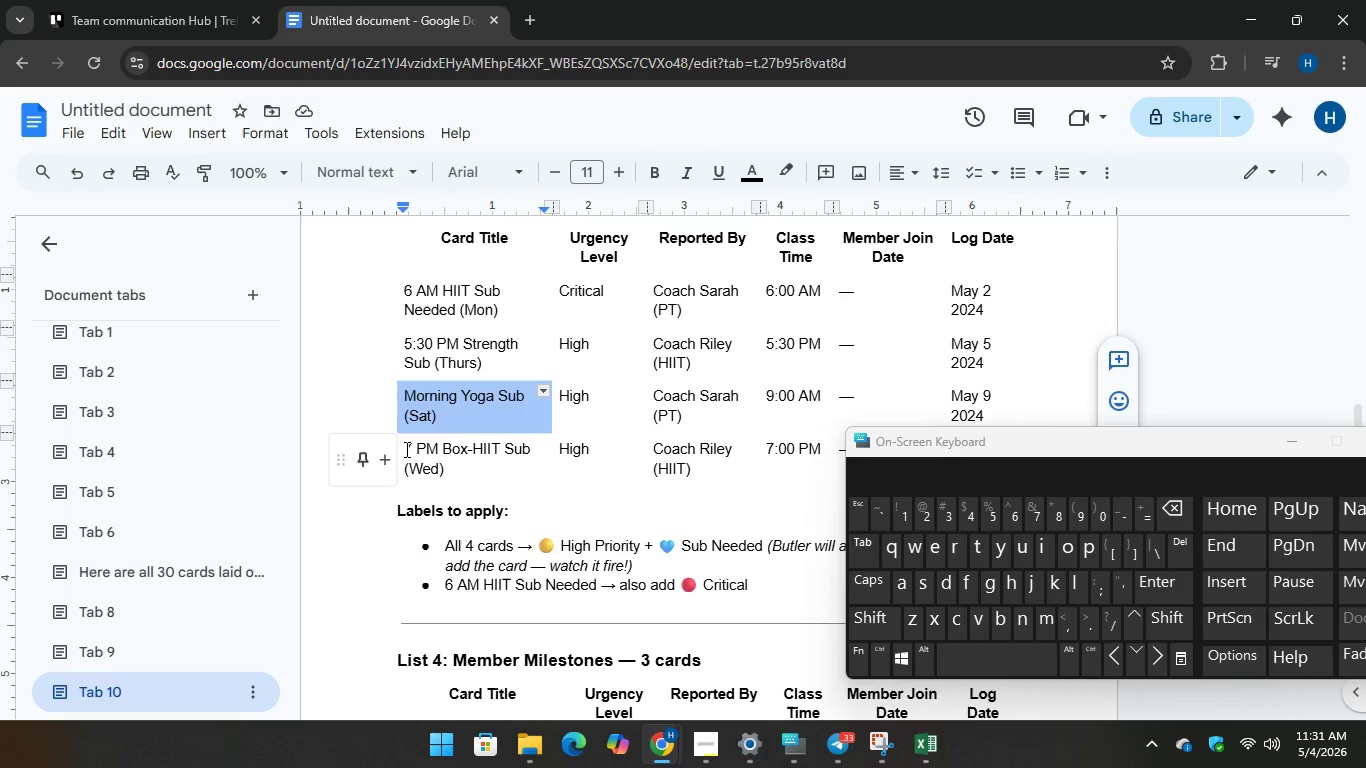 
left_click_drag(start_coordinate=[405, 446], to_coordinate=[459, 477])
 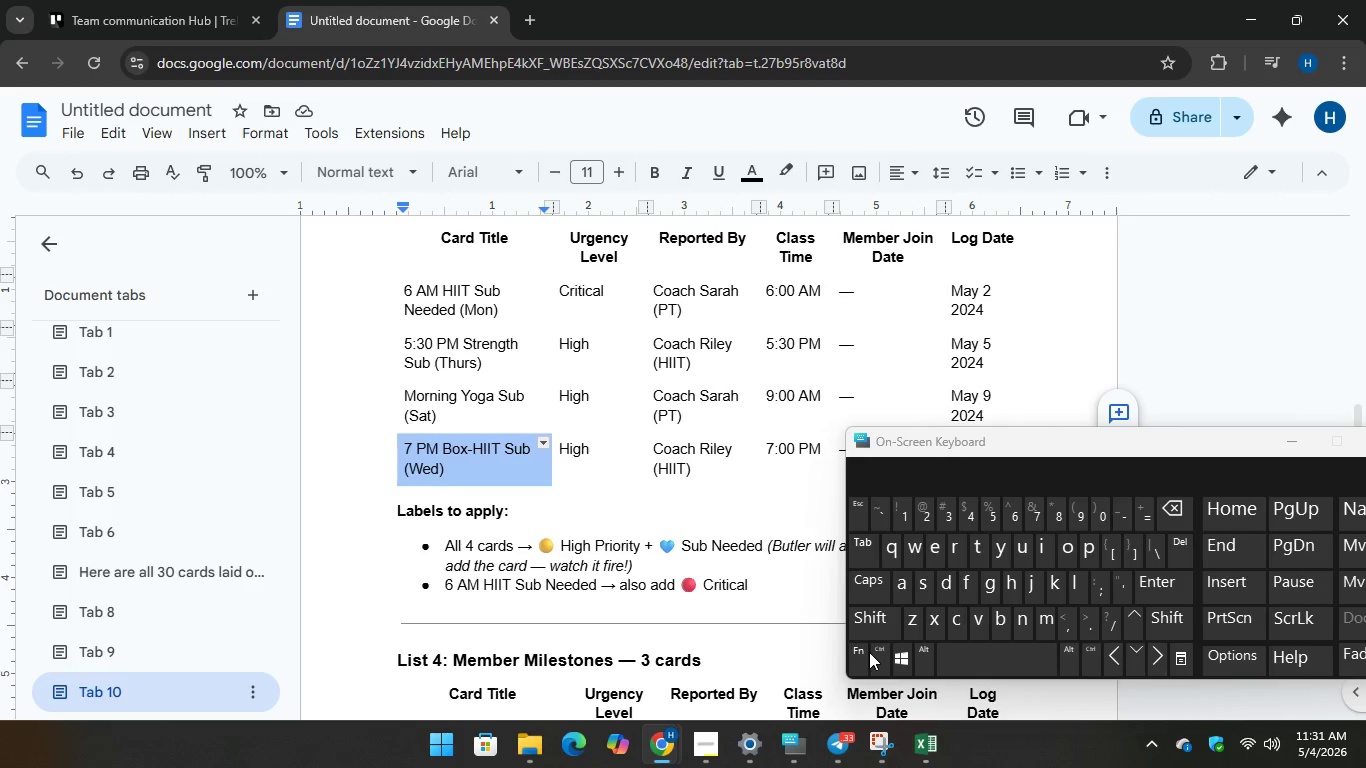 
key(Control+C)
 